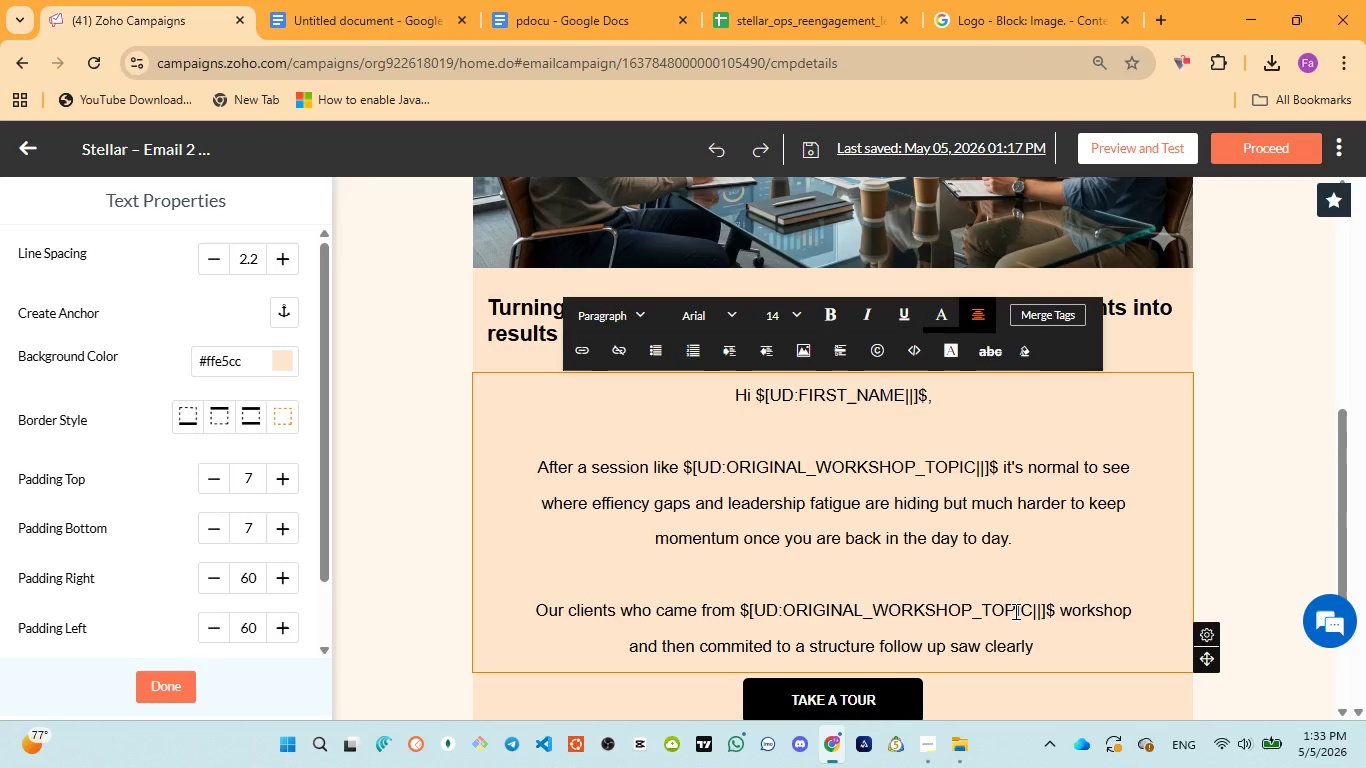 
left_click([552, 0])
 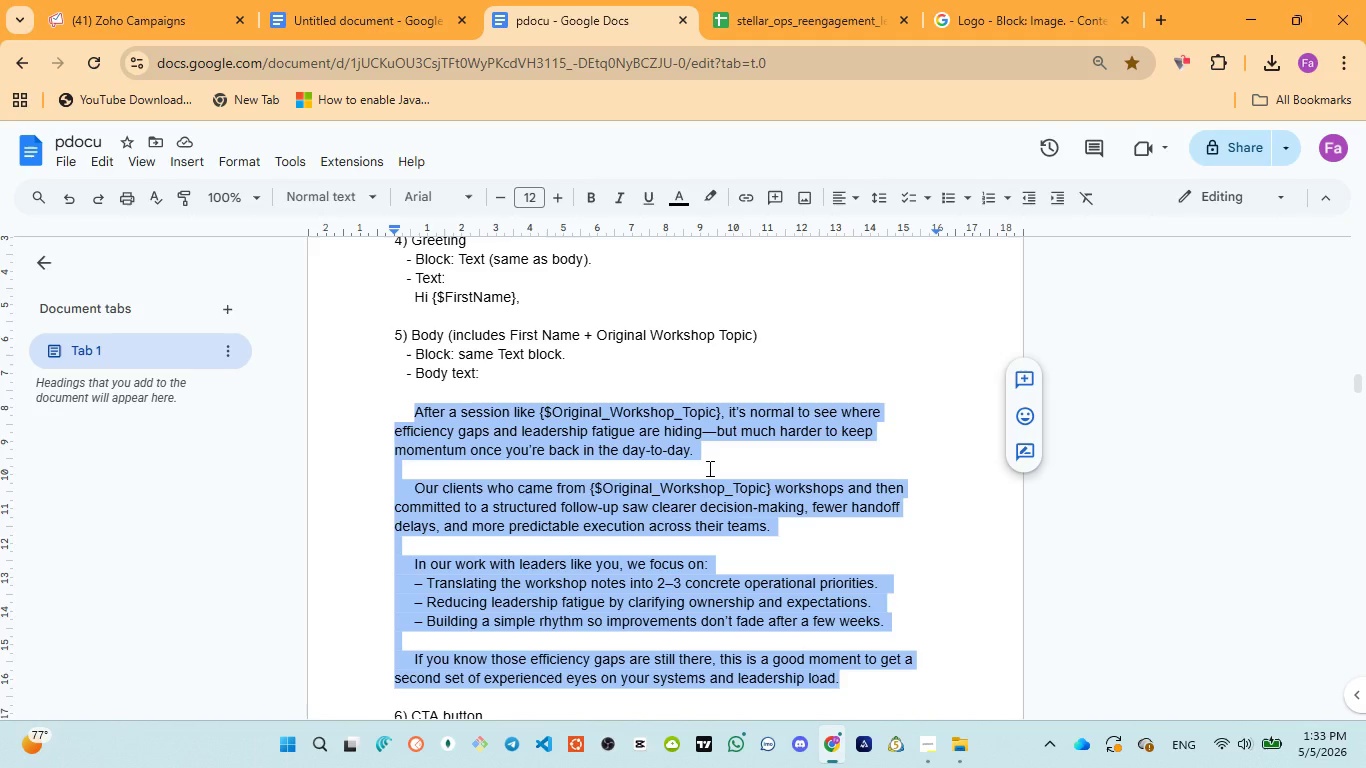 
wait(5.34)
 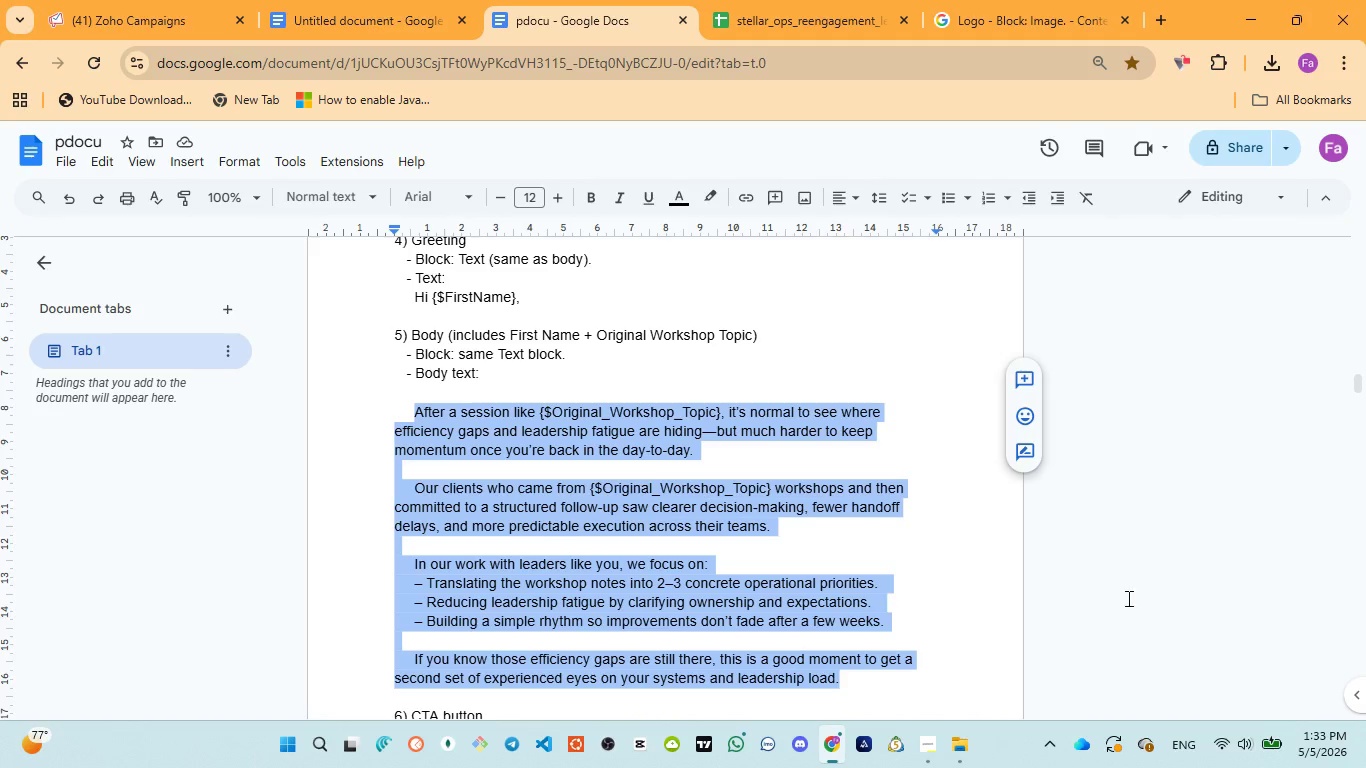 
left_click([148, 6])
 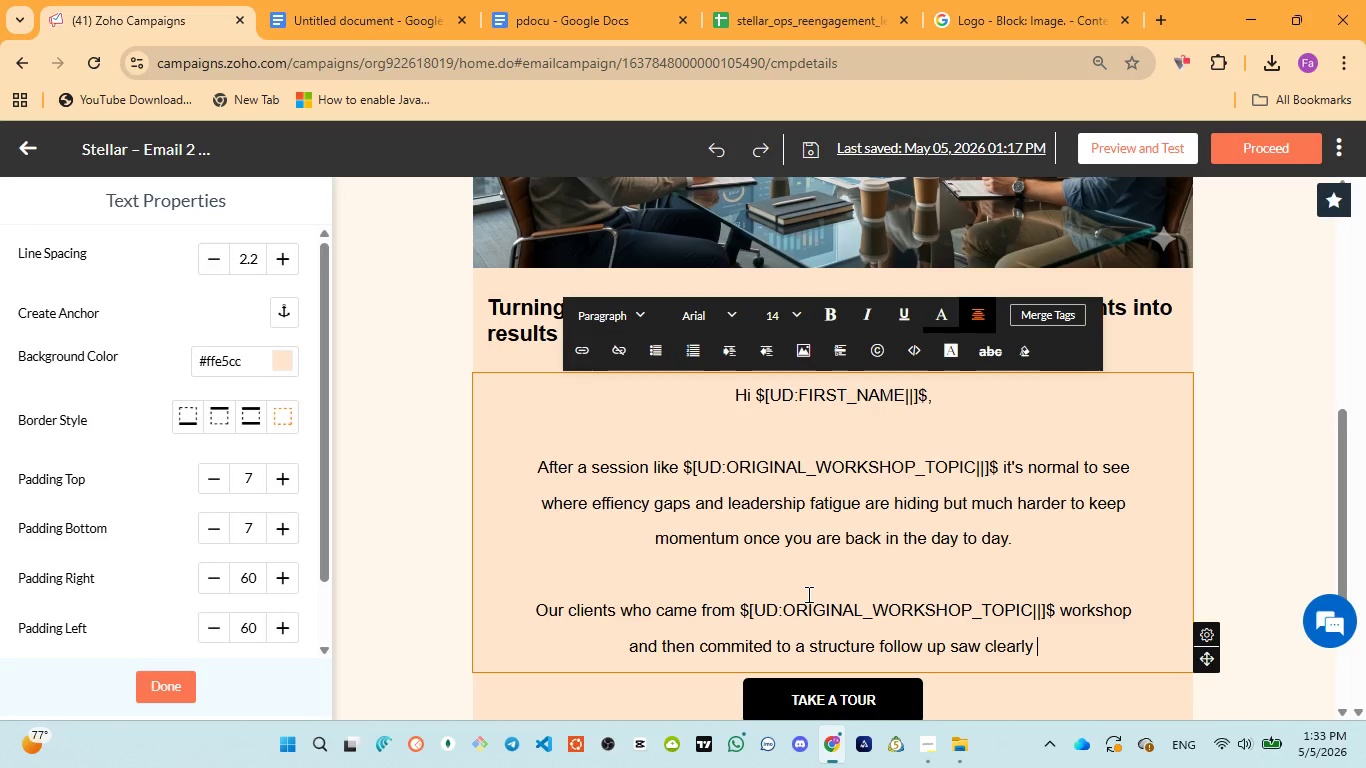 
key(Backspace)
key(Backspace)
key(Backspace)
type(er decision making )
 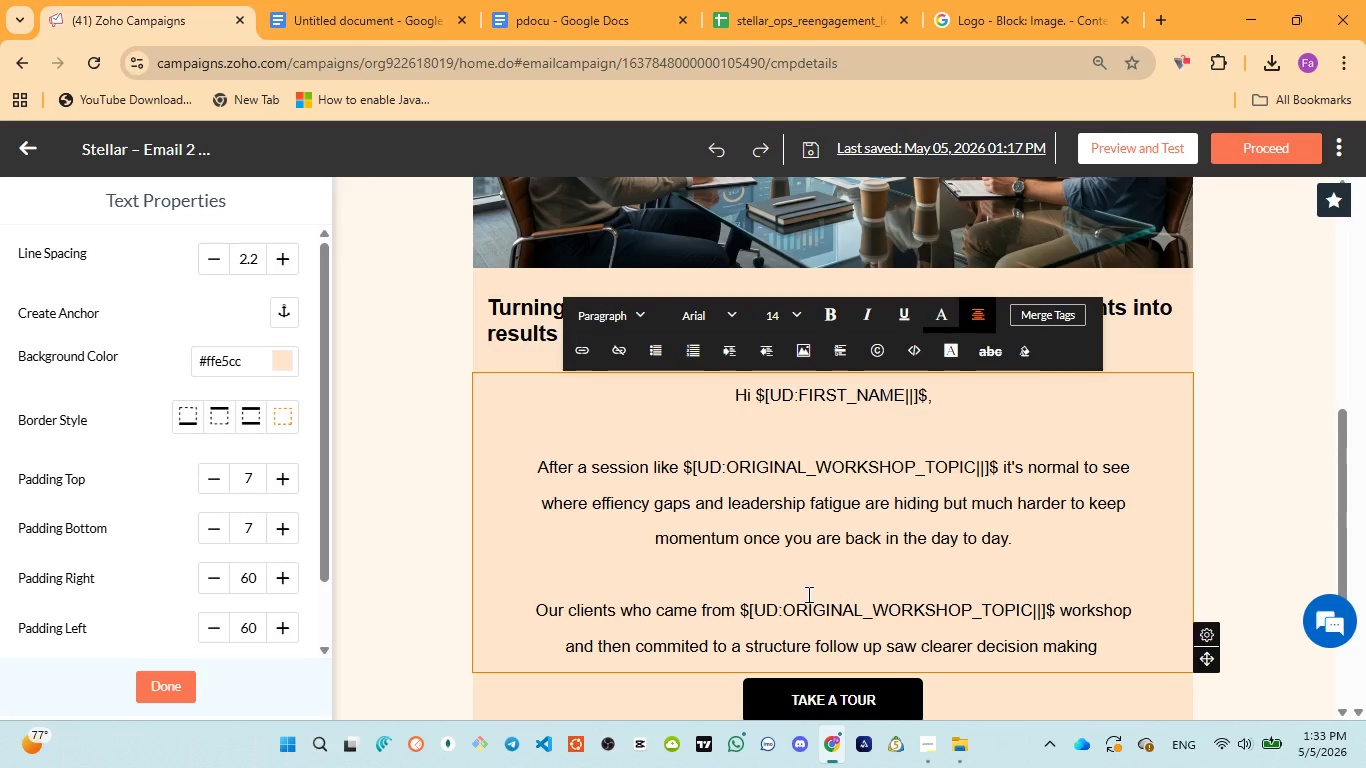 
wait(8.91)
 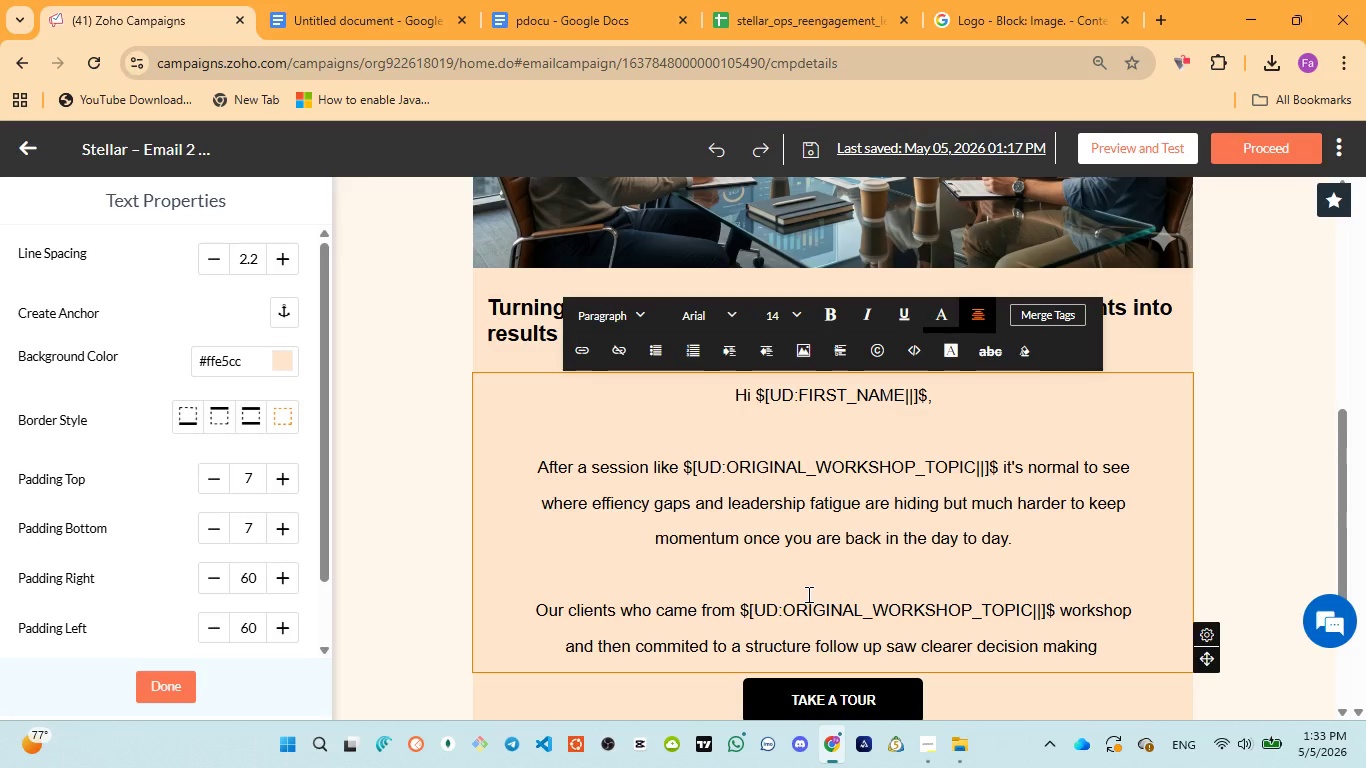 
left_click([555, 0])
 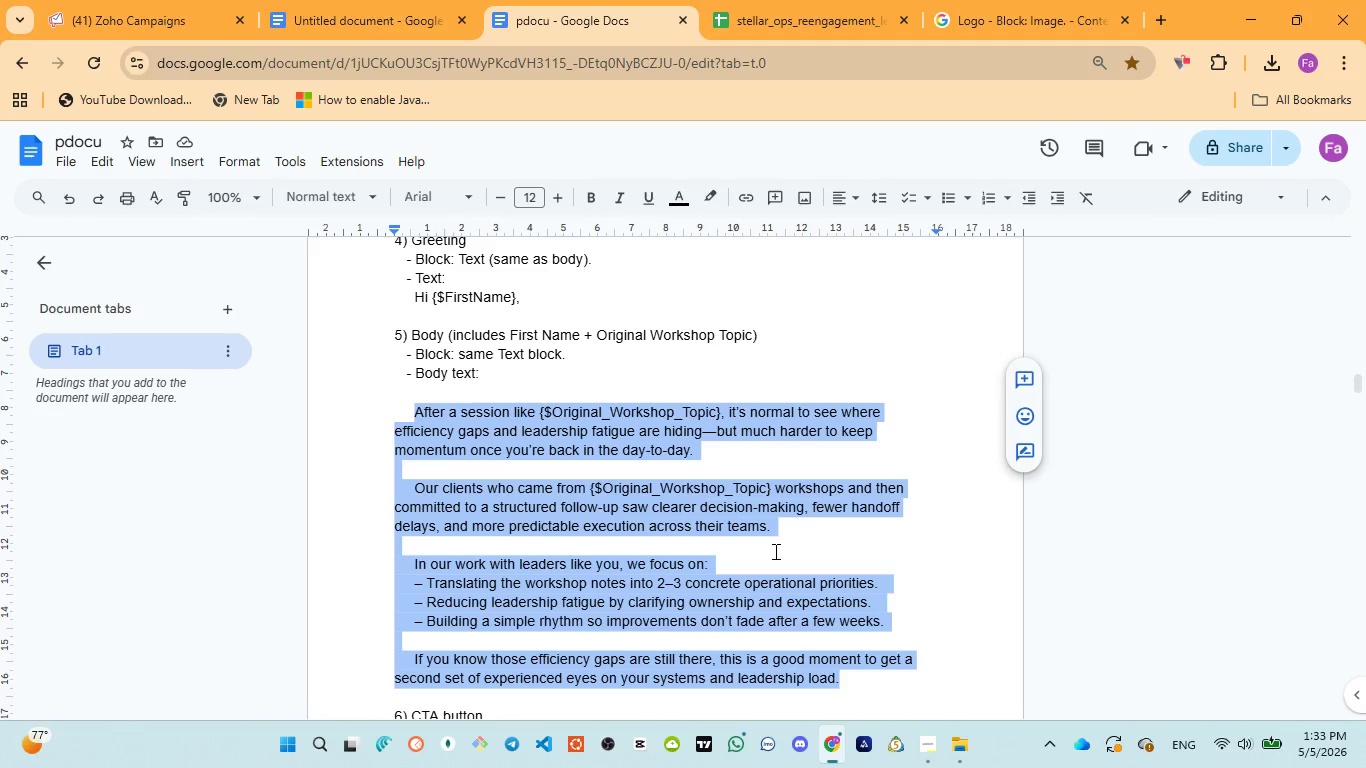 
wait(5.42)
 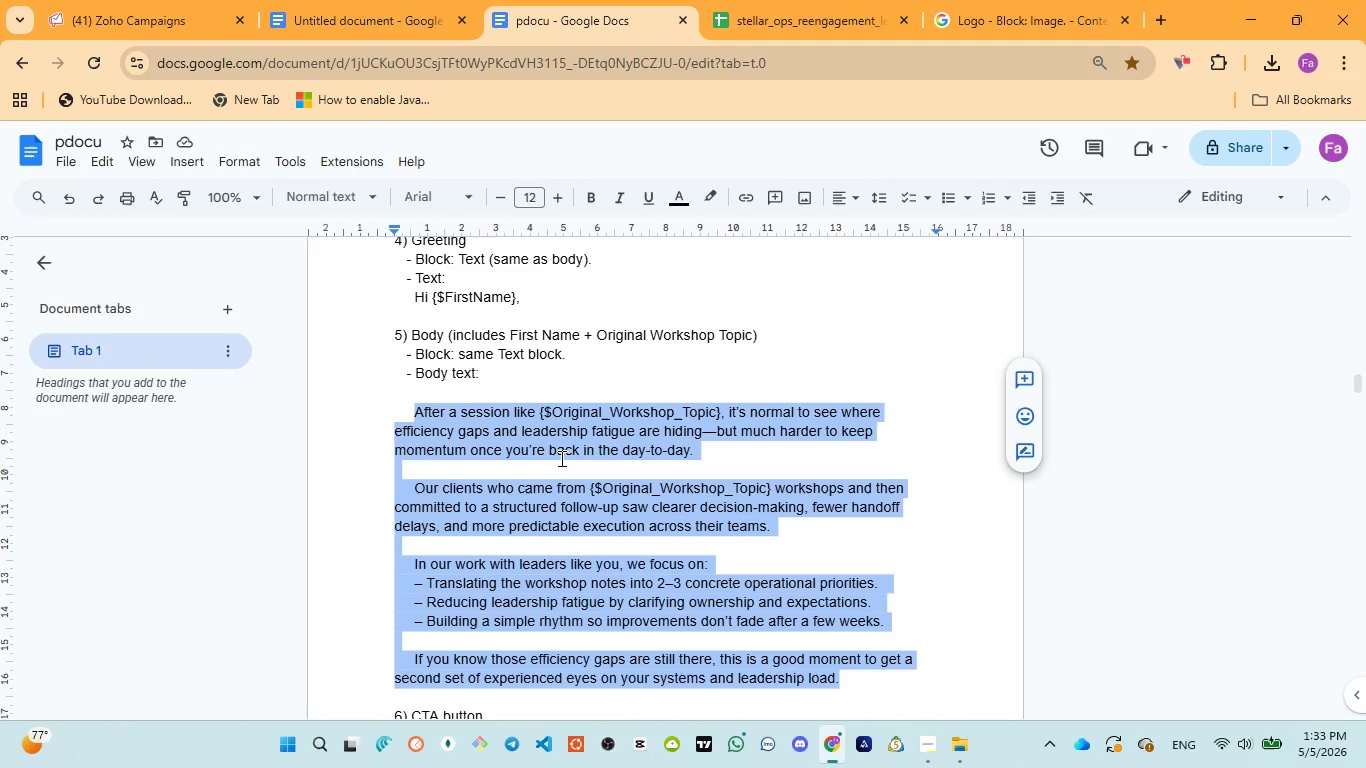 
left_click([115, 32])
 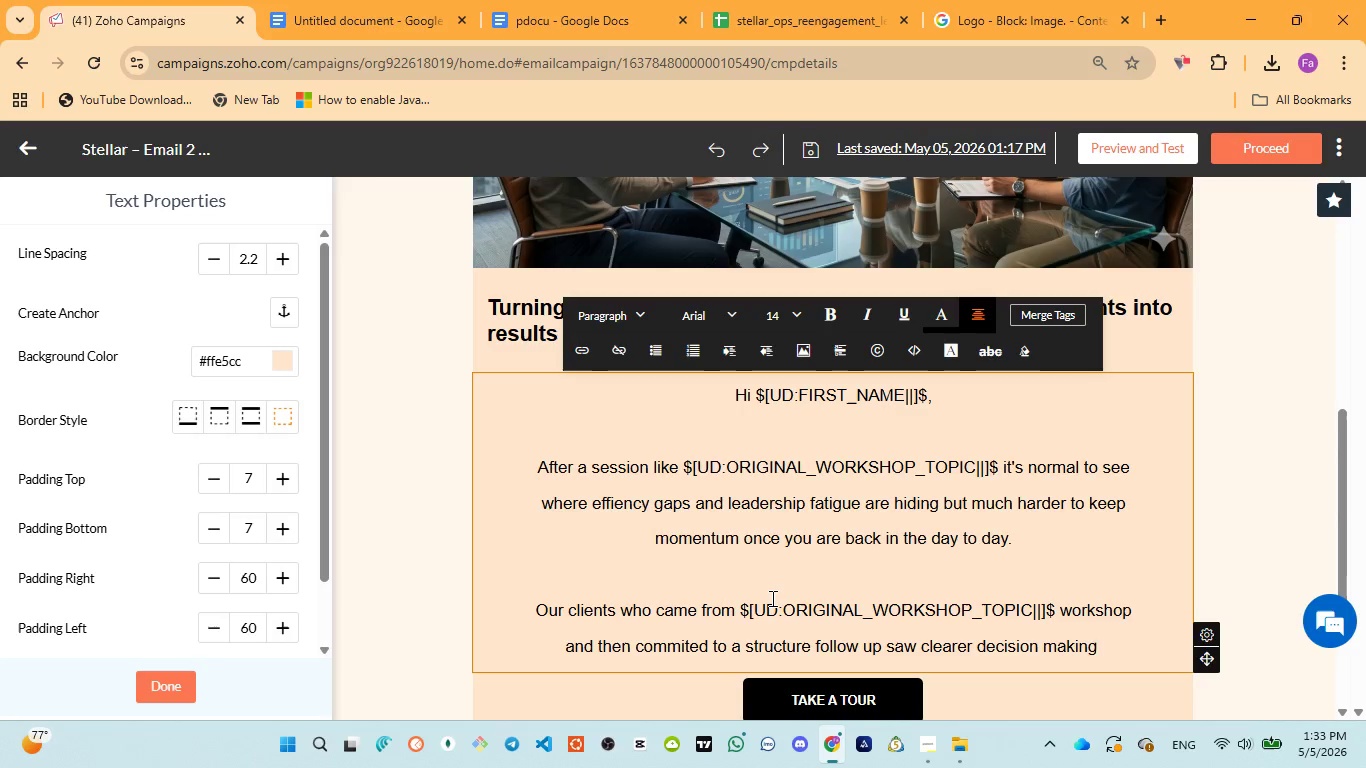 
type(fewer handof delays )
 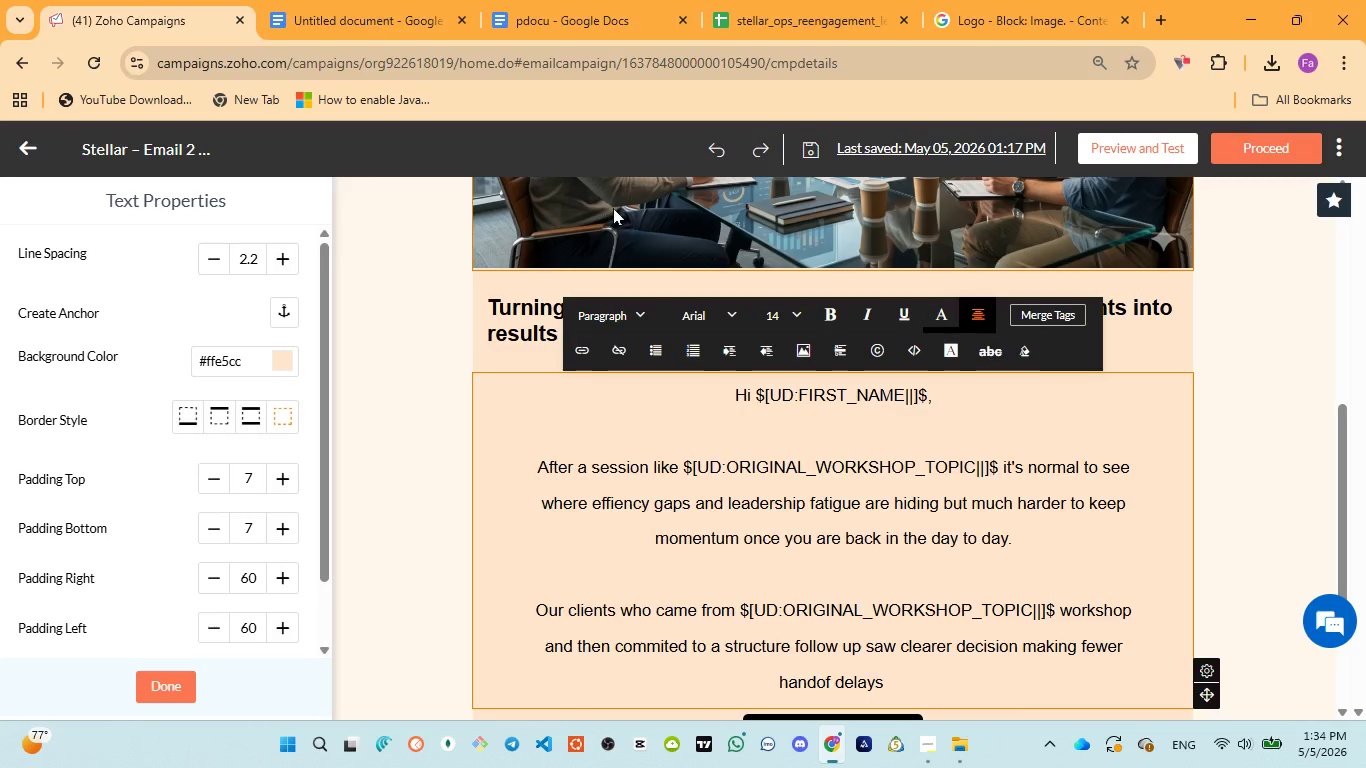 
wait(6.34)
 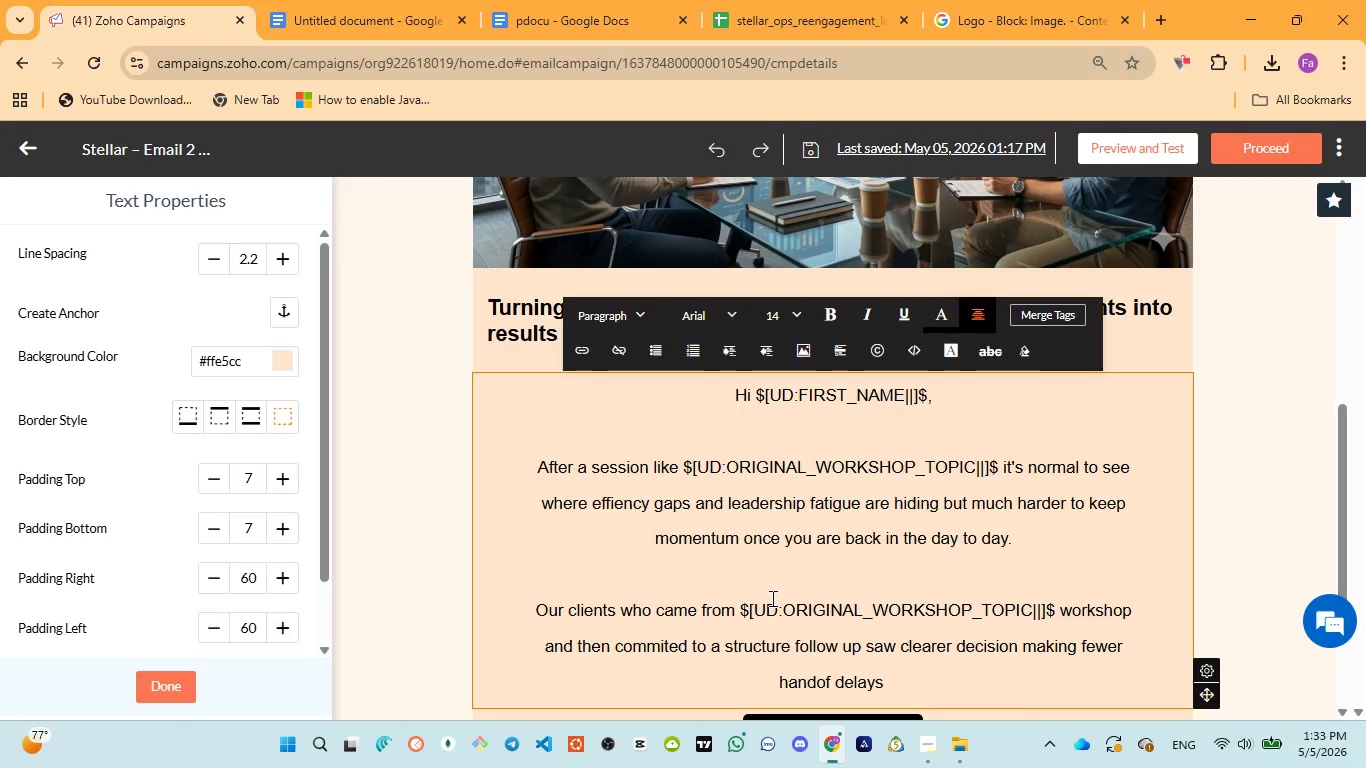 
left_click([557, 30])
 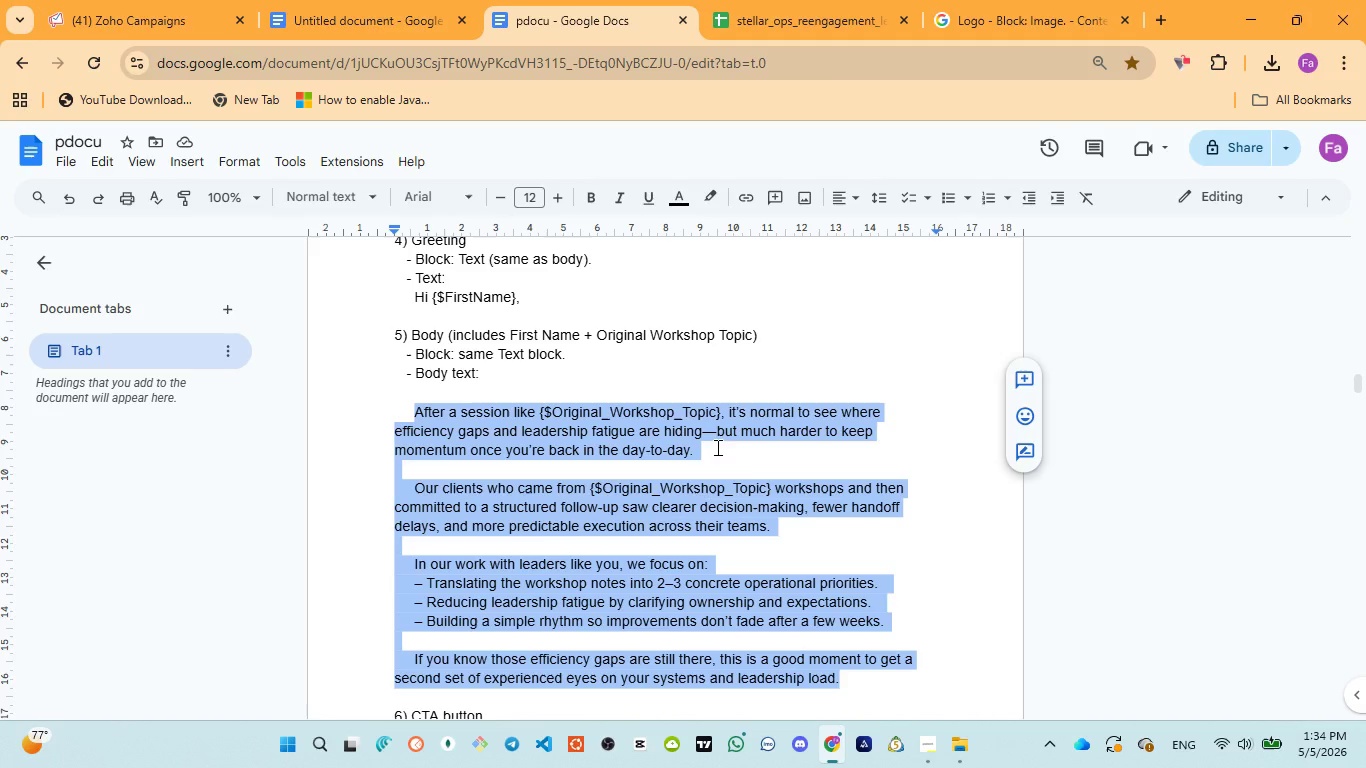 
wait(24.2)
 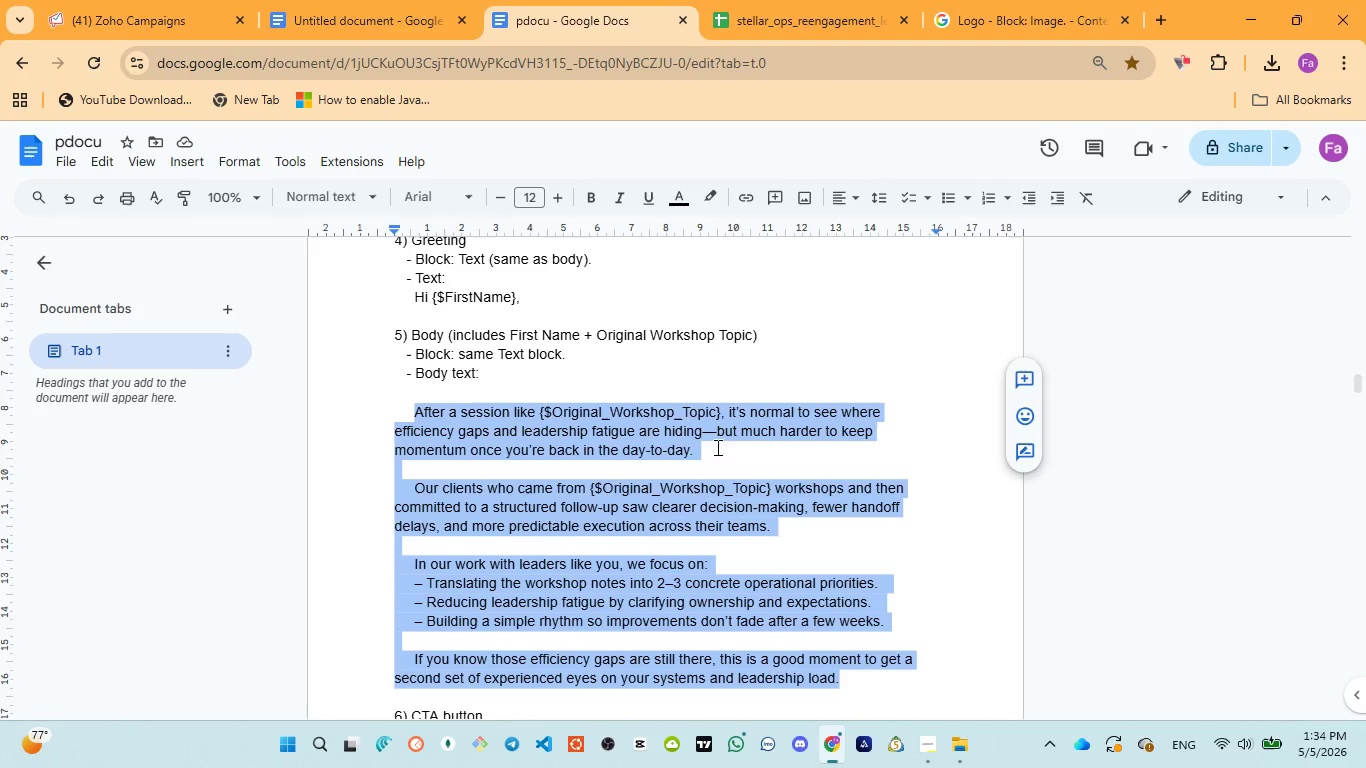 
left_click([133, 23])
 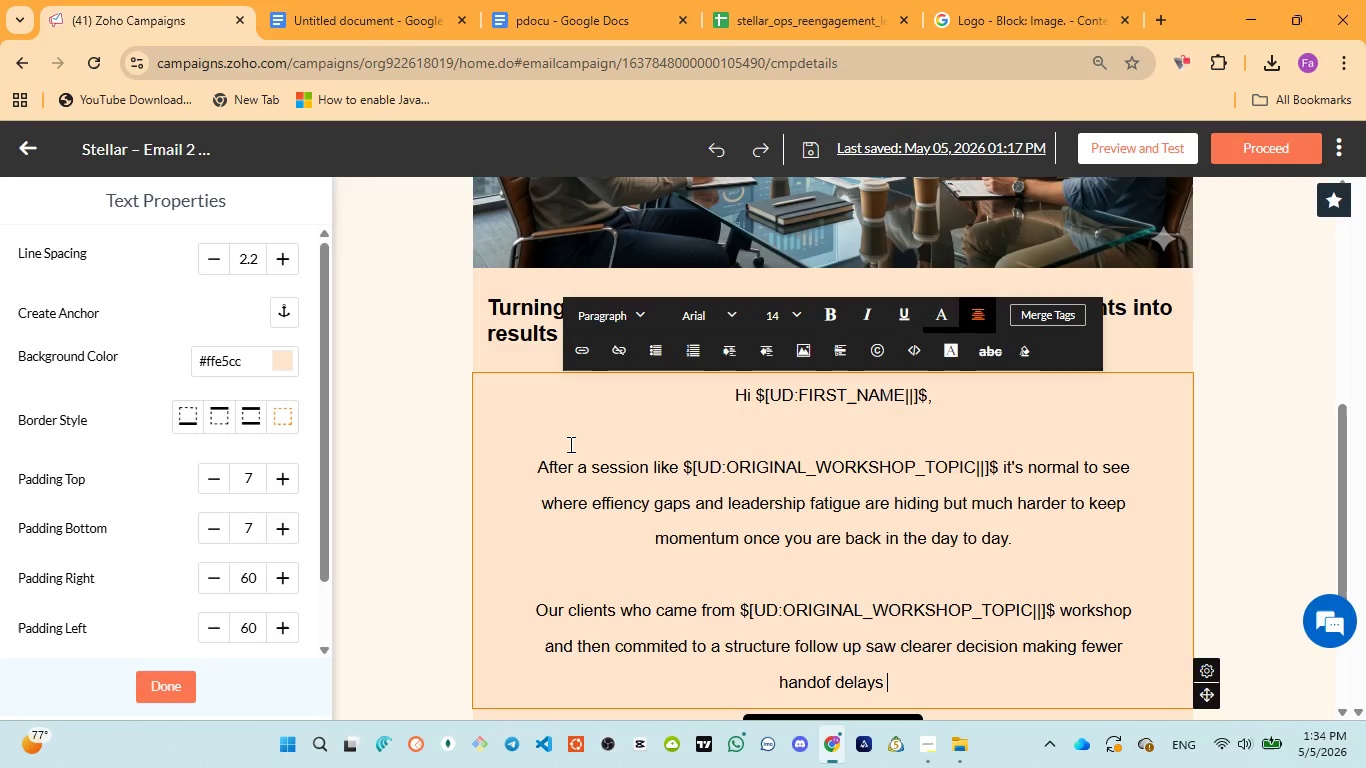 
key(ArrowLeft)
 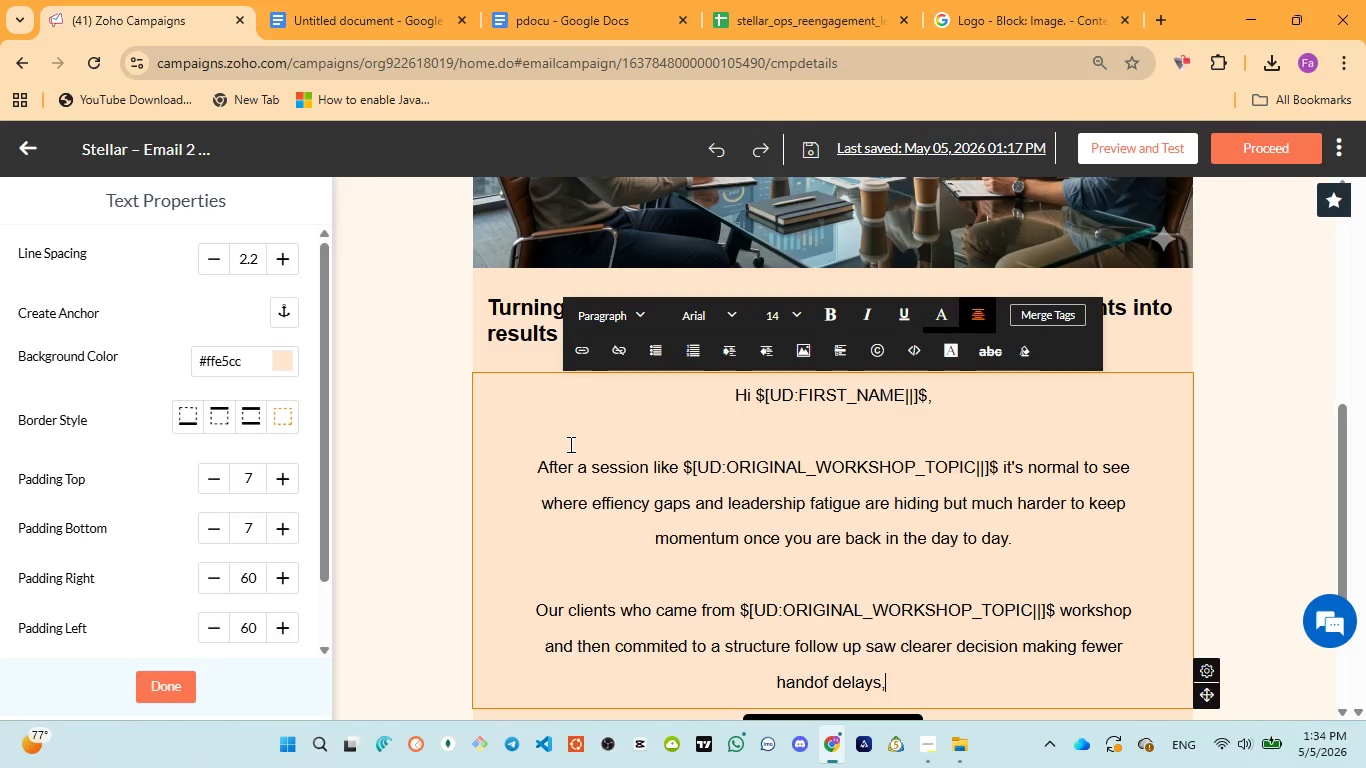 
type(, am)
key(Backspace)
type(nd more predictable )
 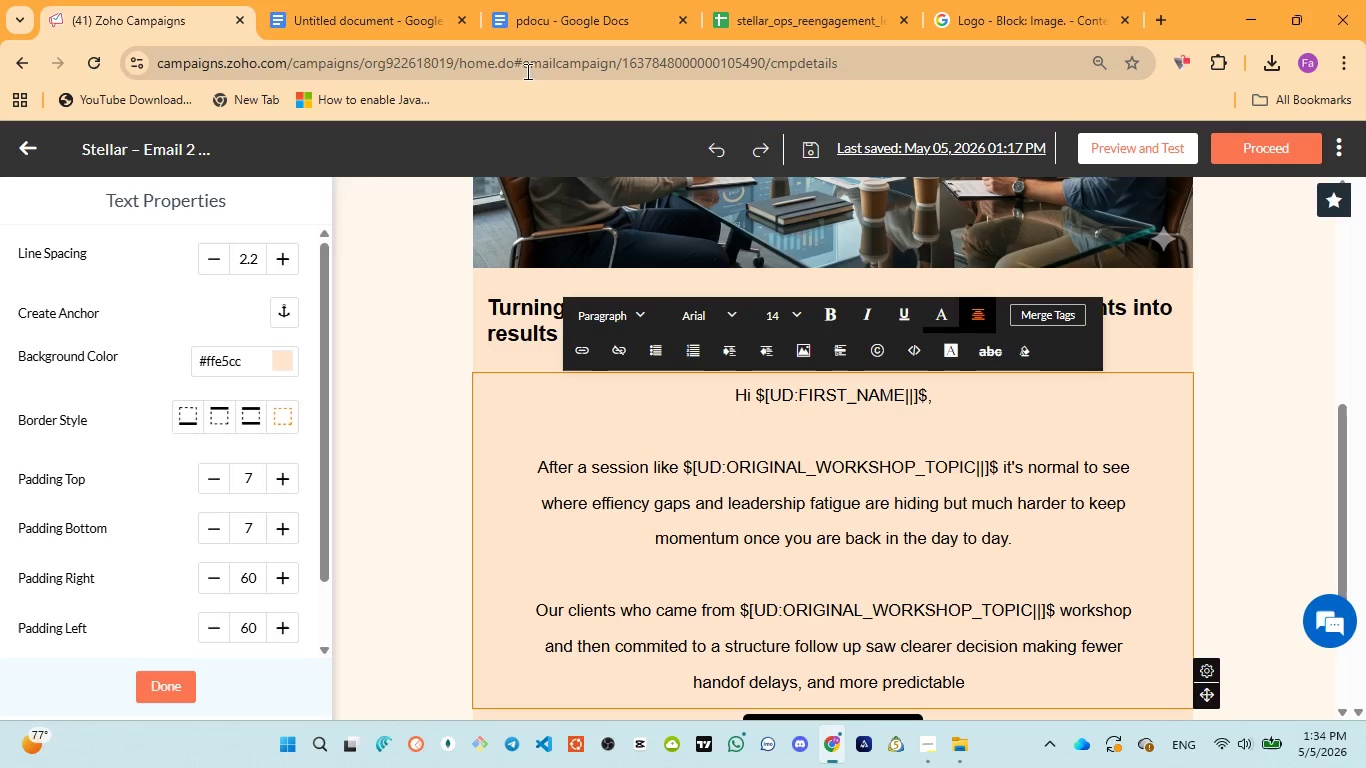 
left_click([531, 27])
 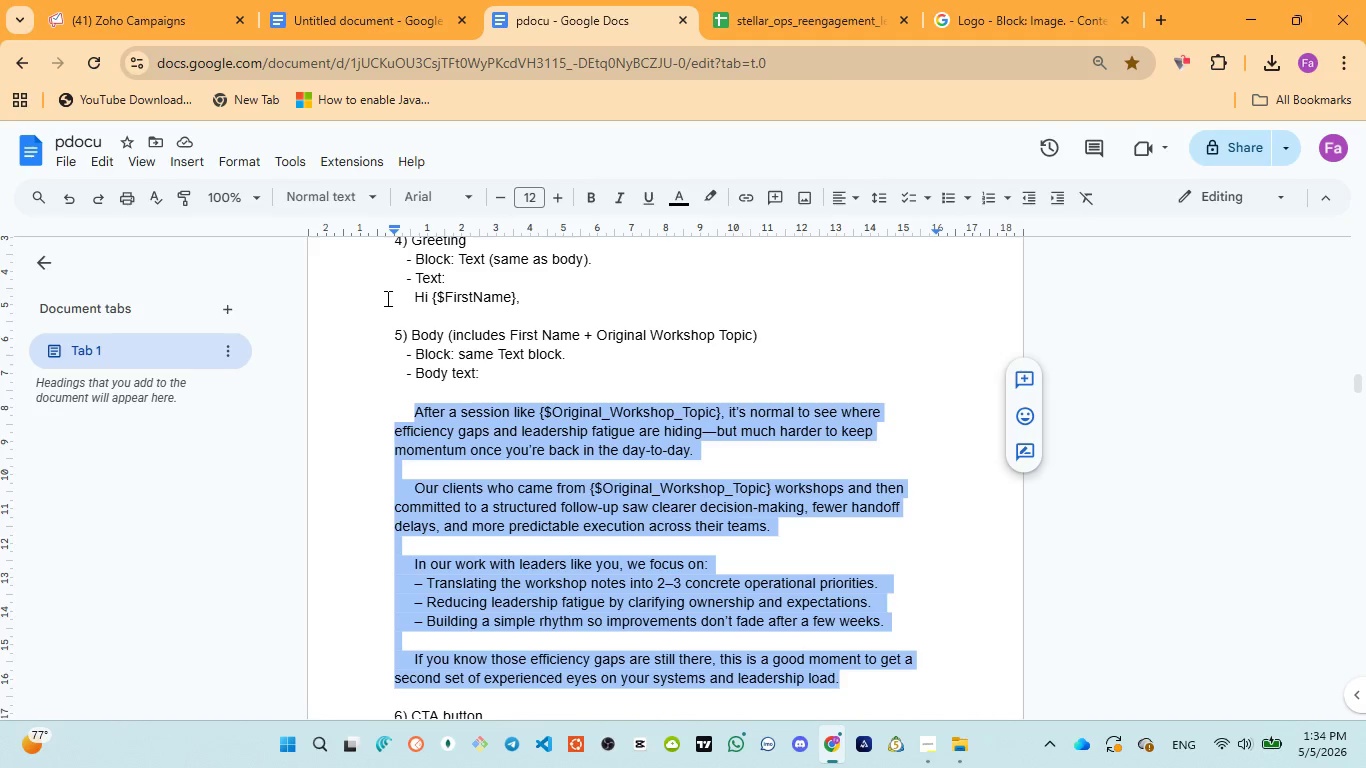 
left_click([108, 29])
 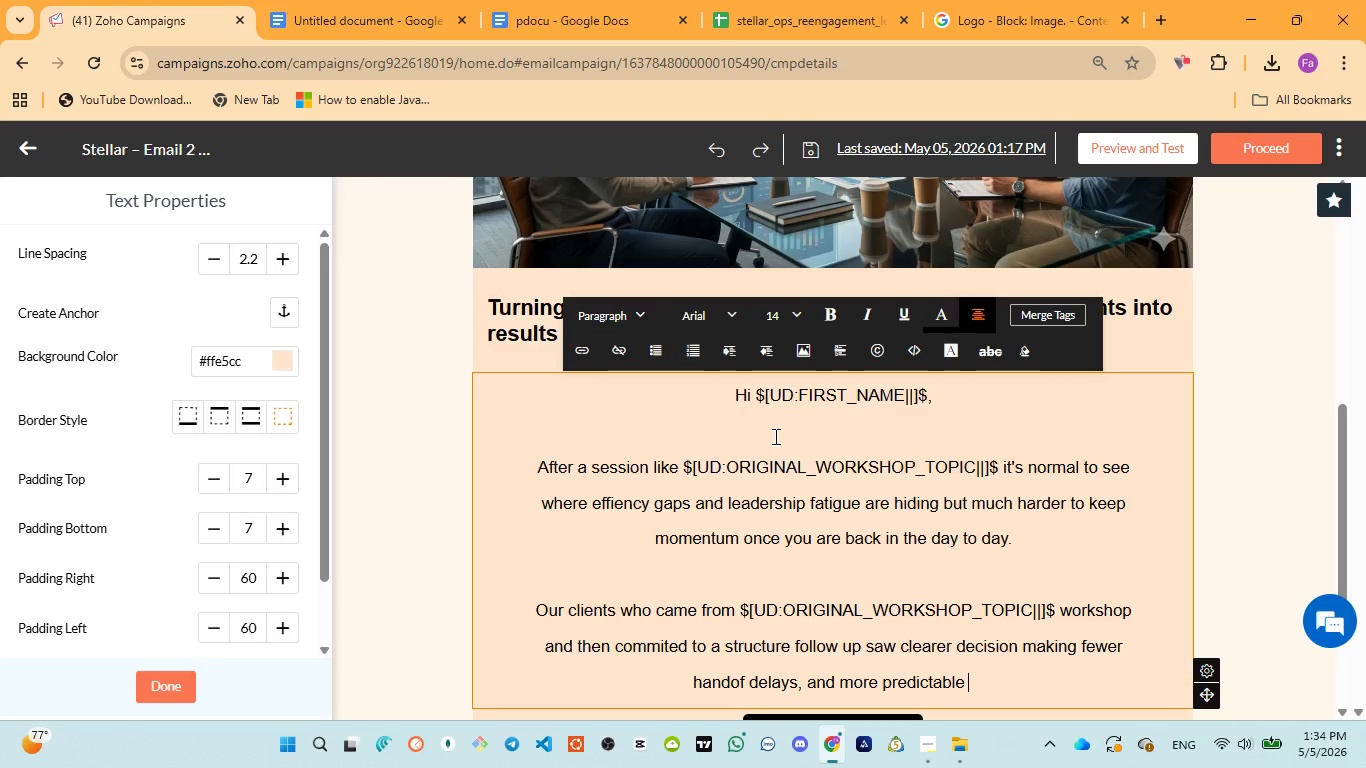 
type(excution accrose the )
 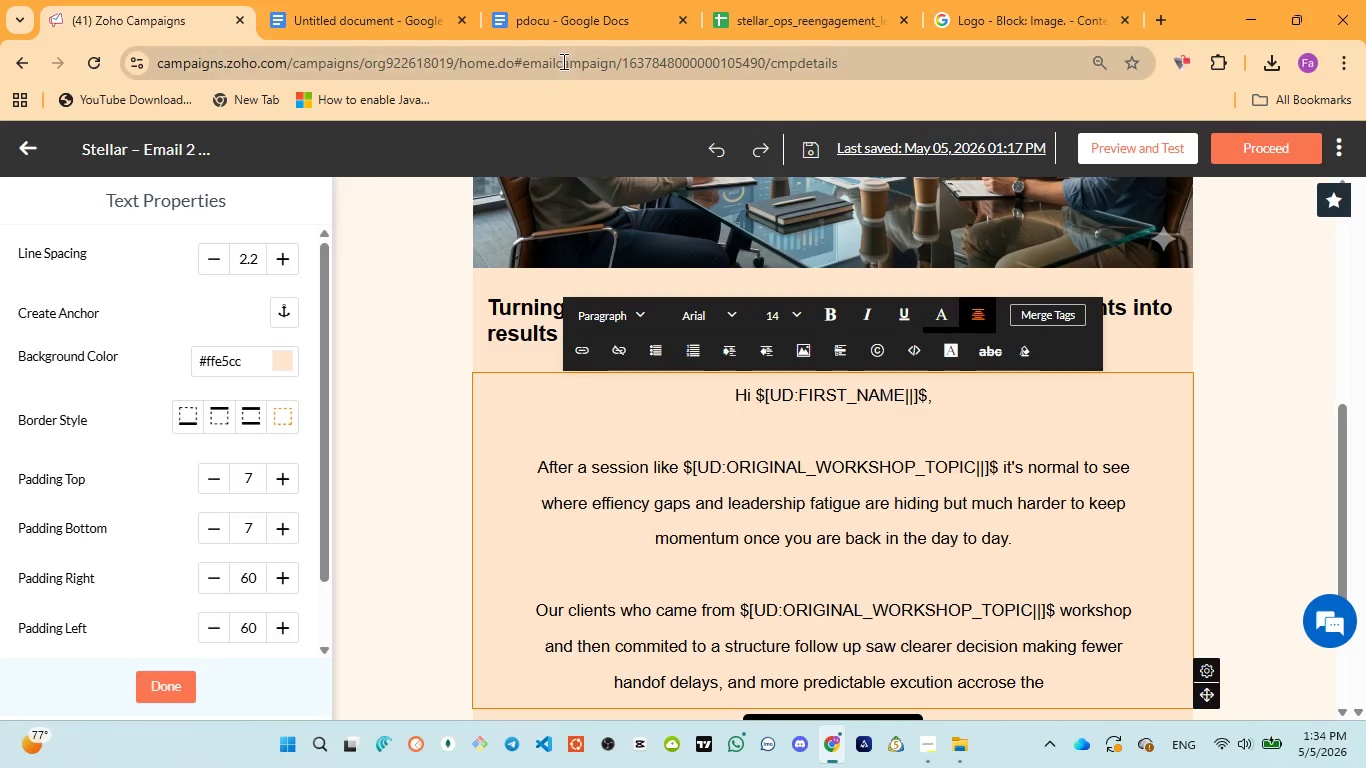 
left_click([552, 15])
 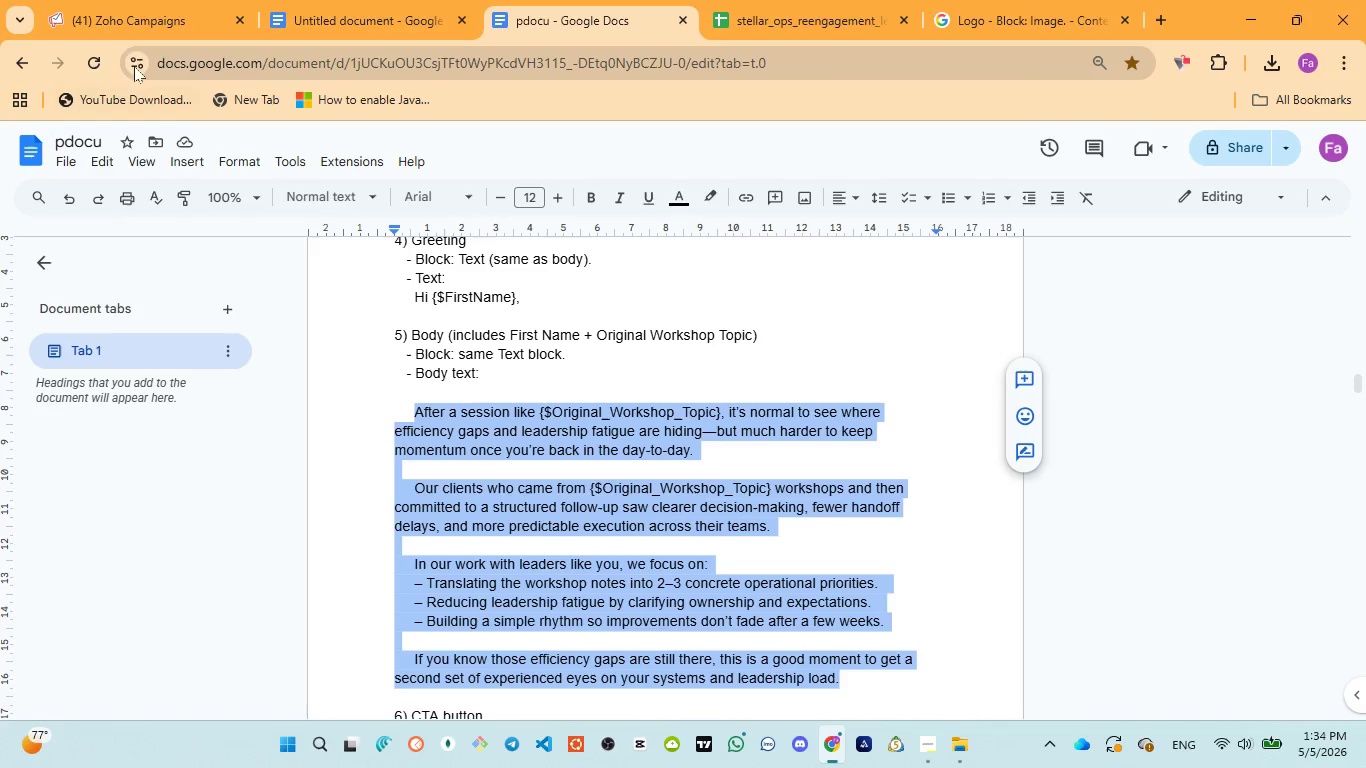 
left_click([116, 9])
 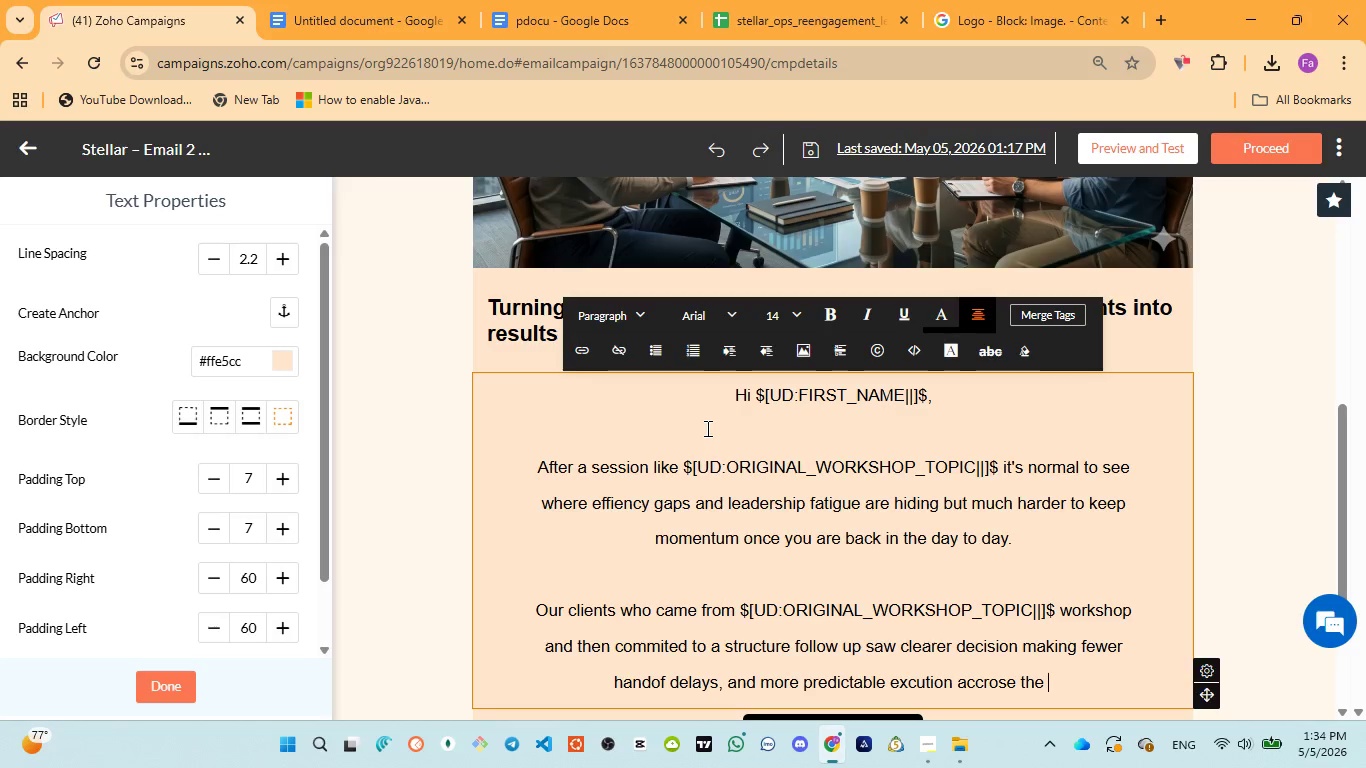 
type(t)
key(Backspace)
key(Backspace)
type(r teams.)
 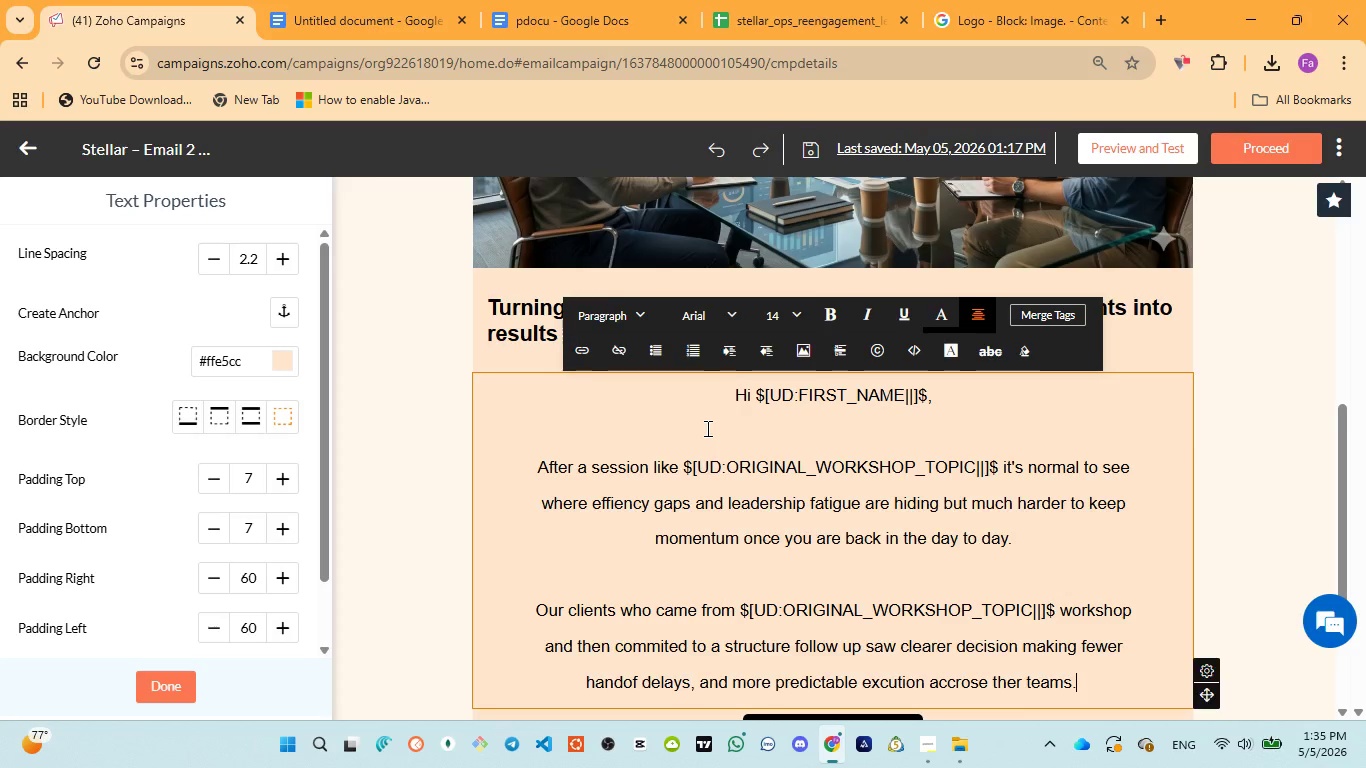 
key(Enter)
 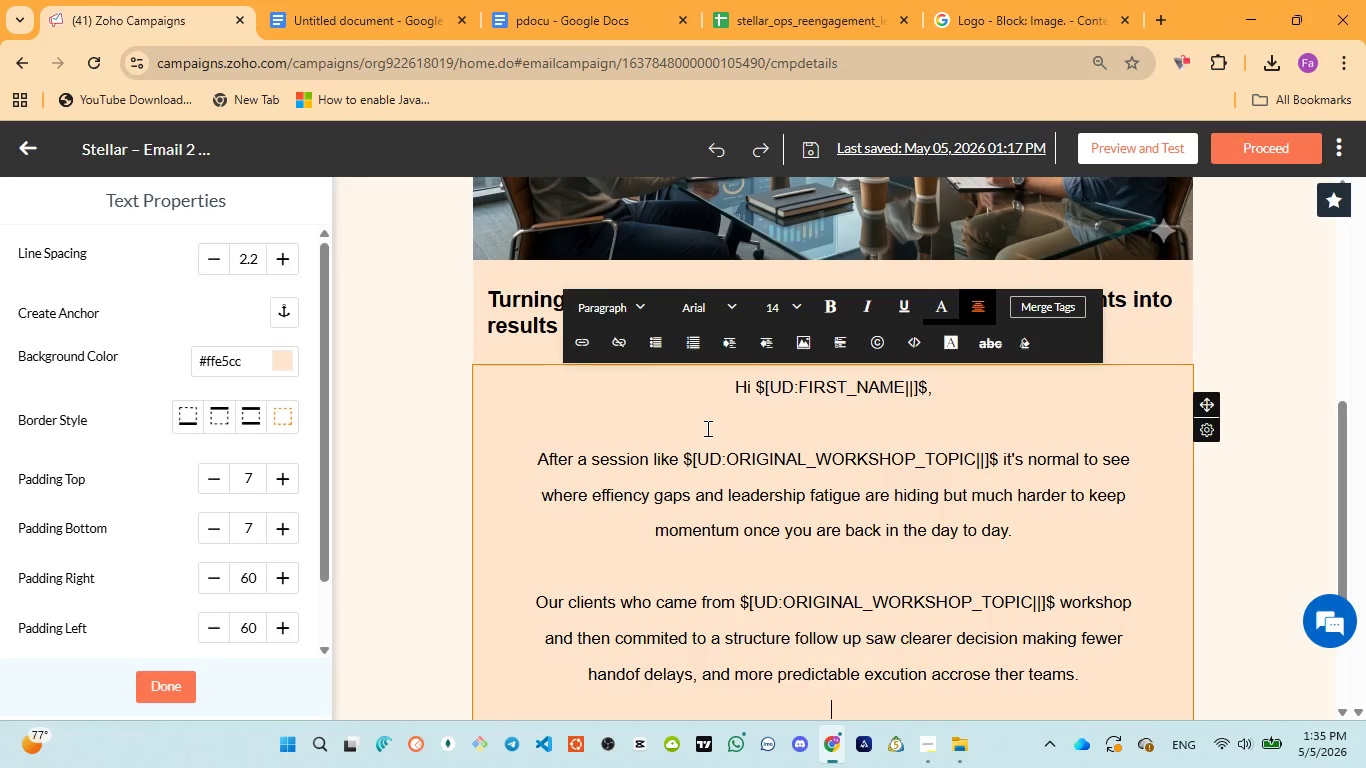 
key(Enter)
 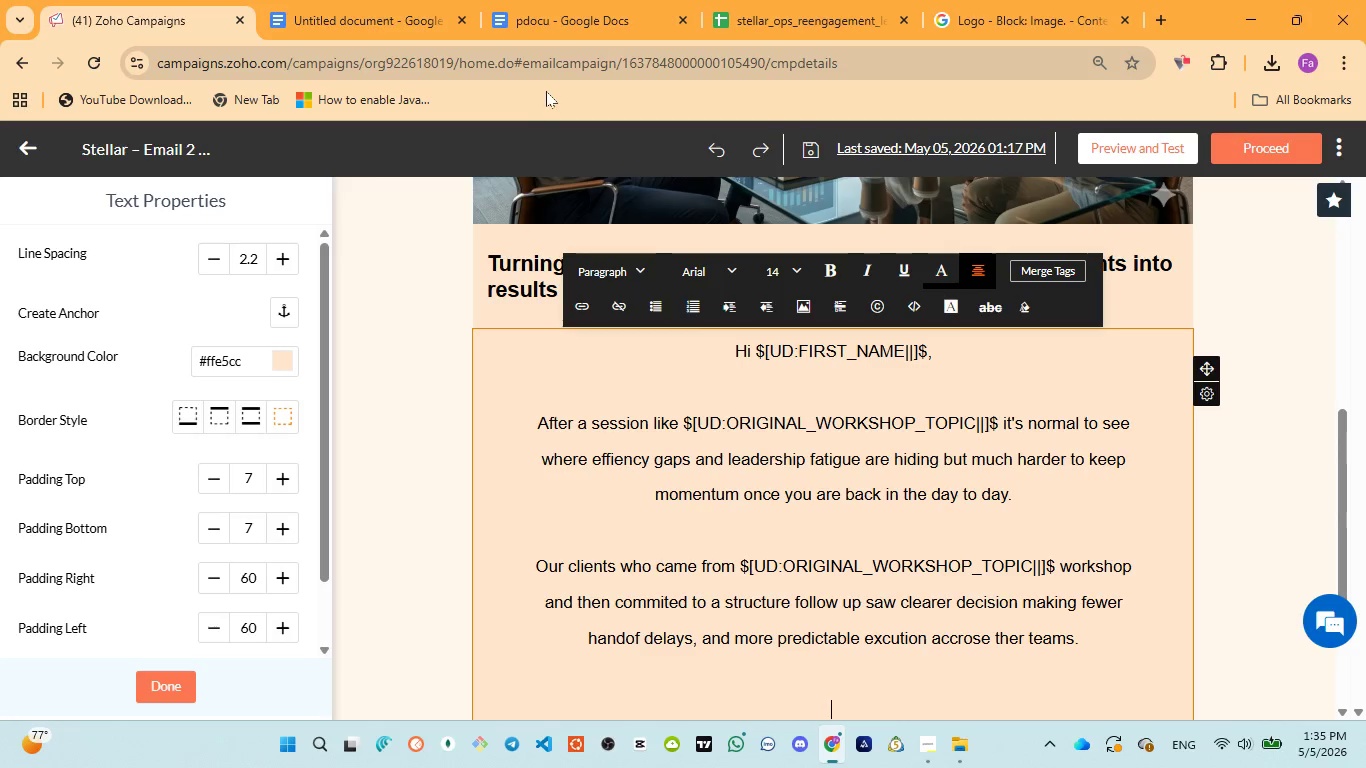 
left_click([537, 28])
 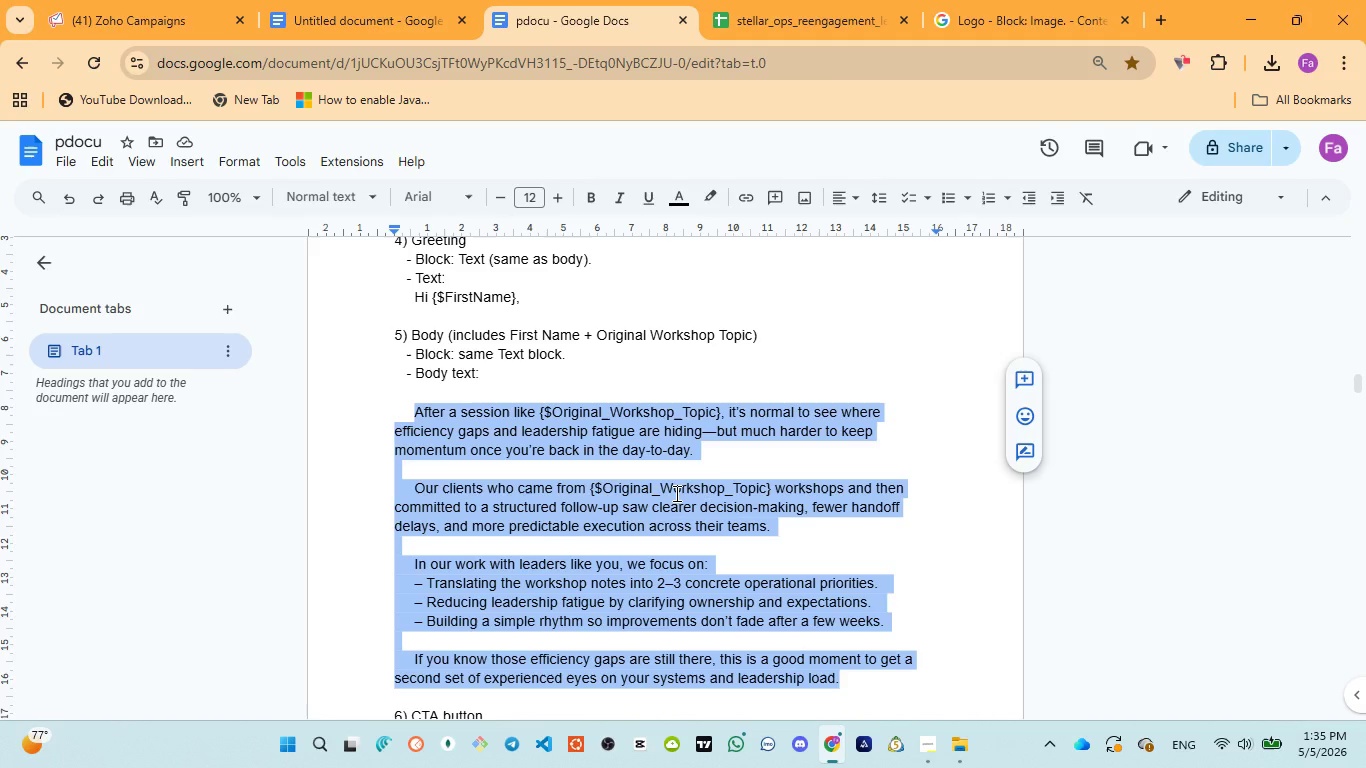 
wait(16.17)
 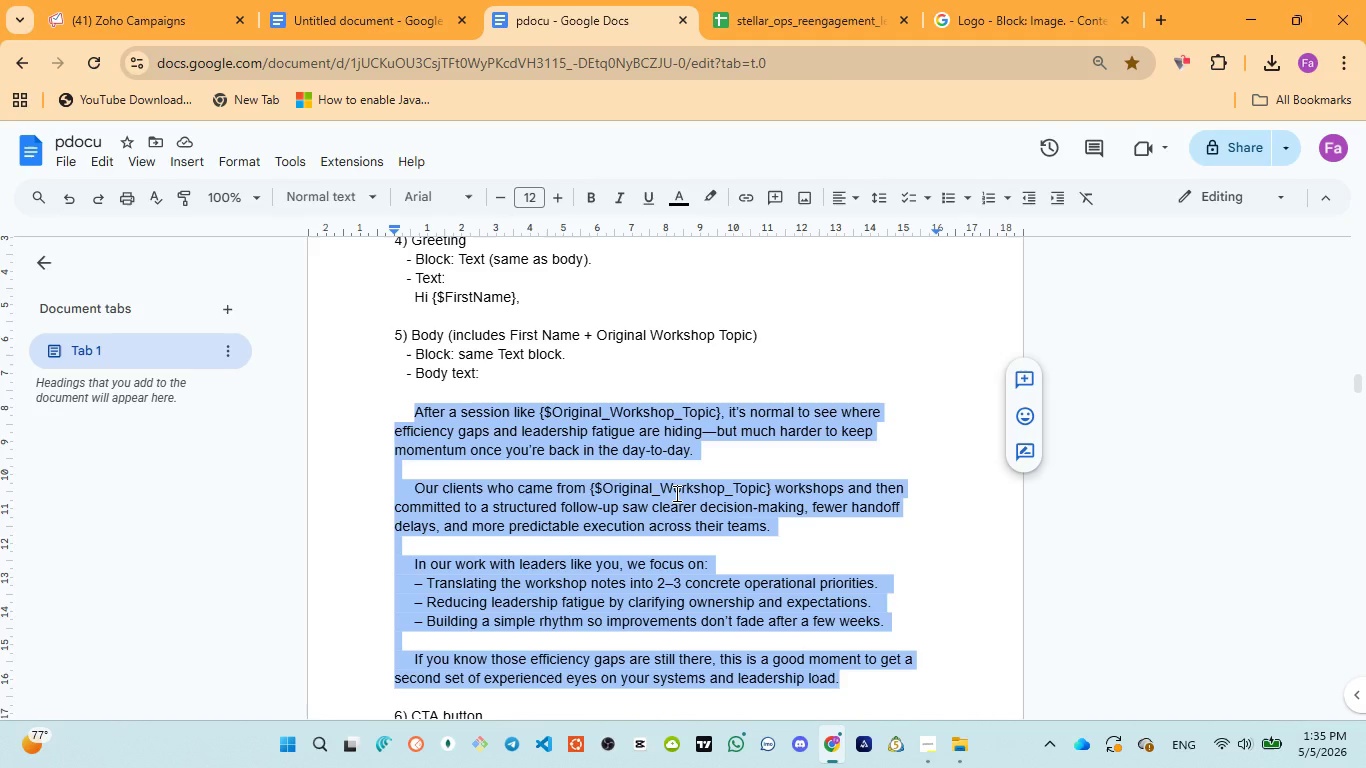 
left_click([134, 25])
 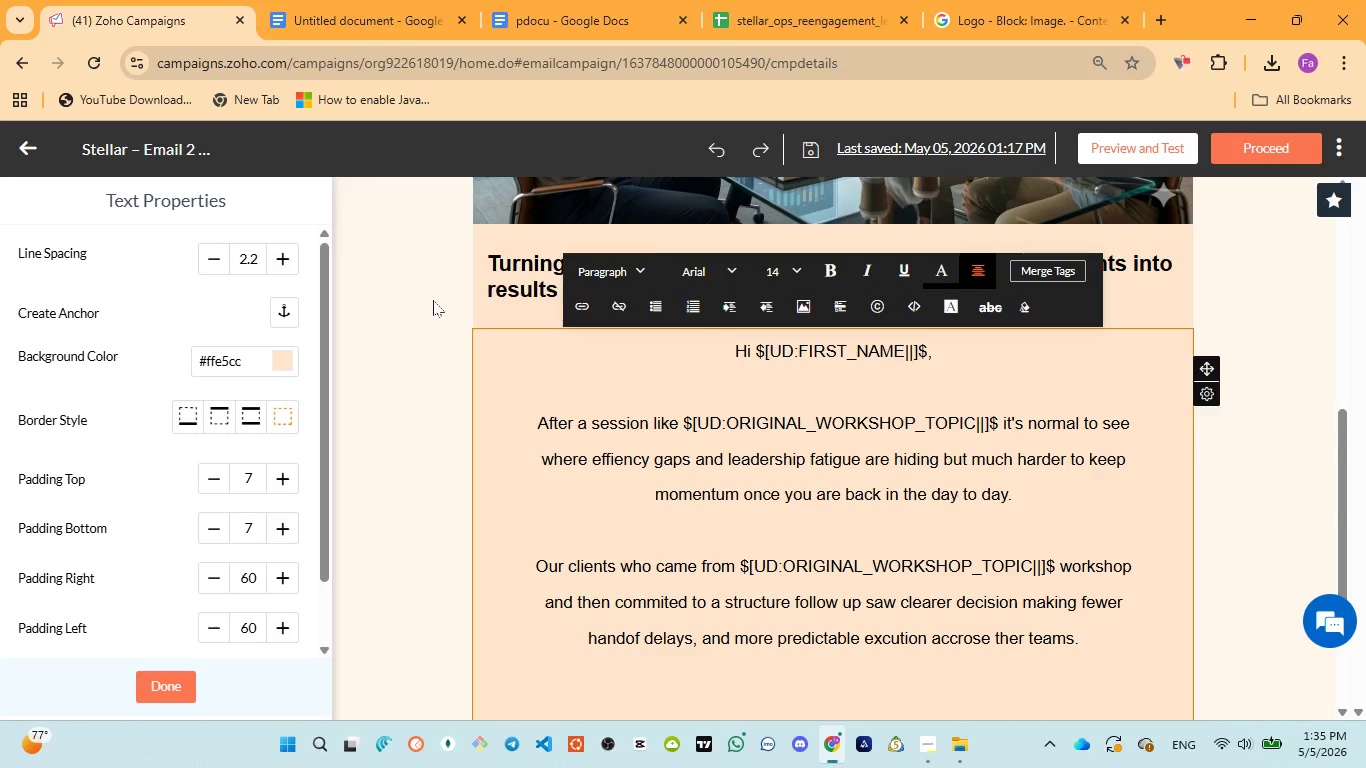 
type(In our work with )
 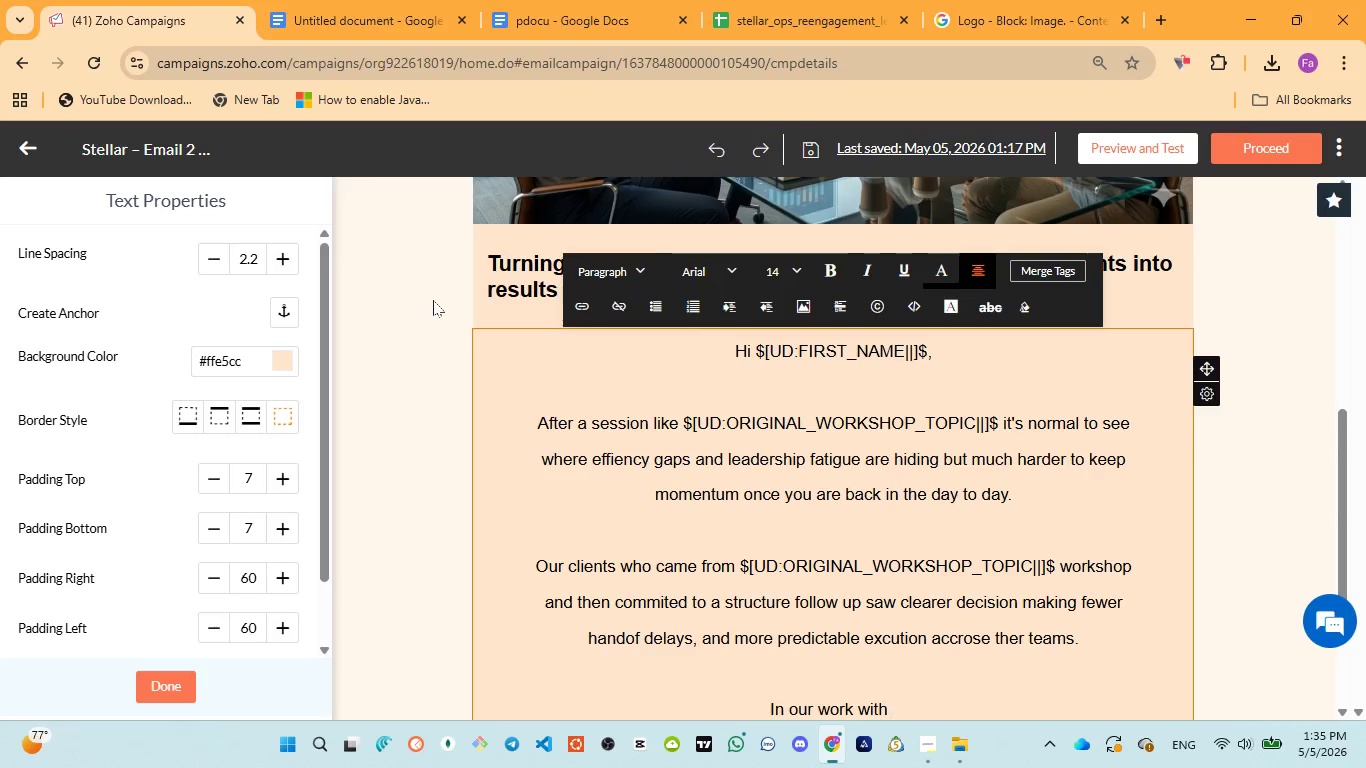 
wait(12.86)
 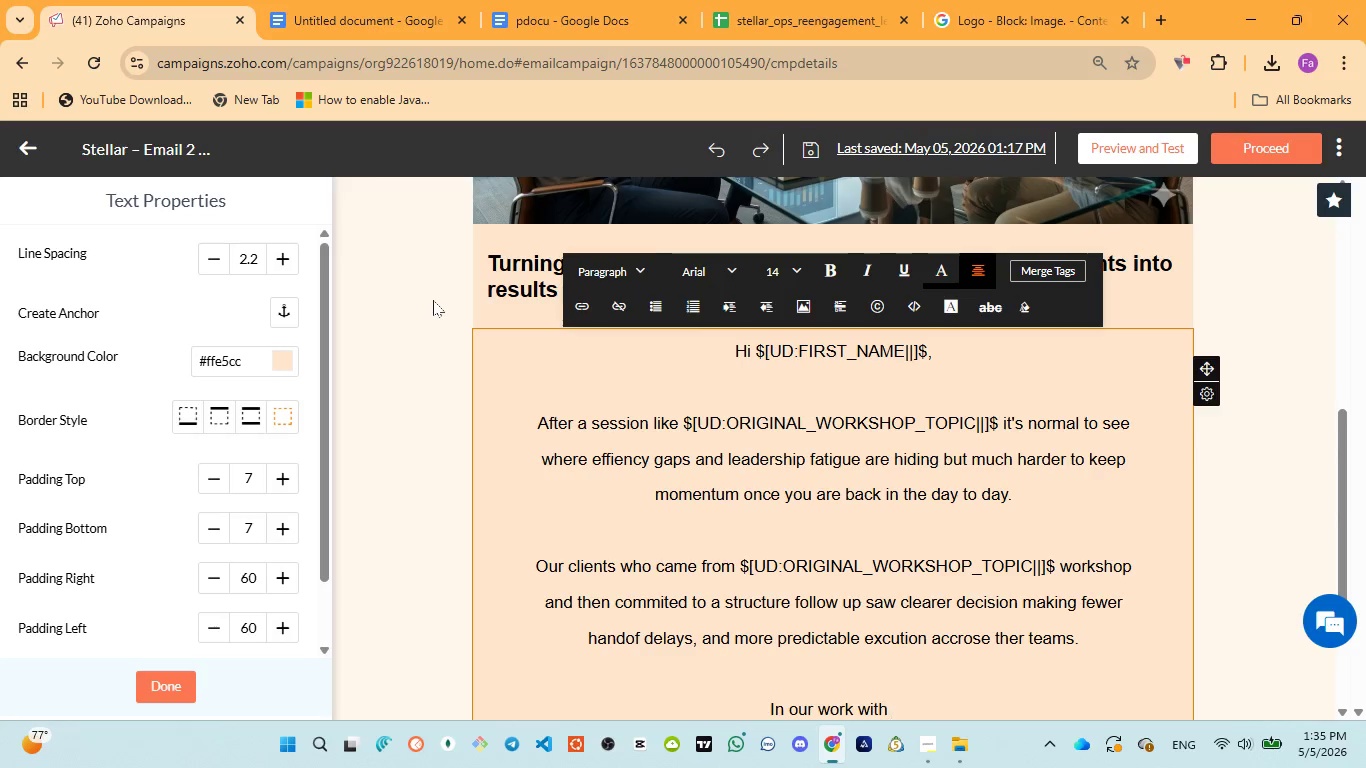 
type(leaders )
 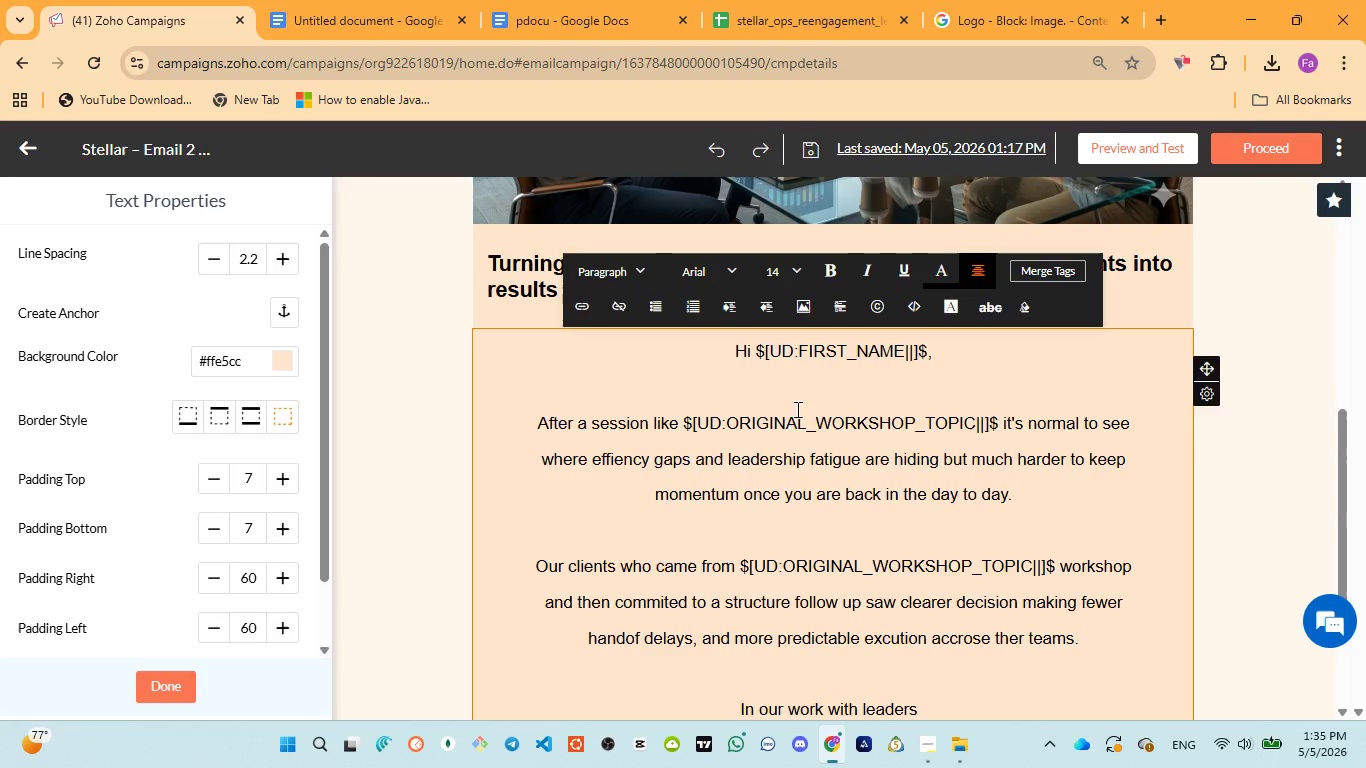 
left_click([573, 20])
 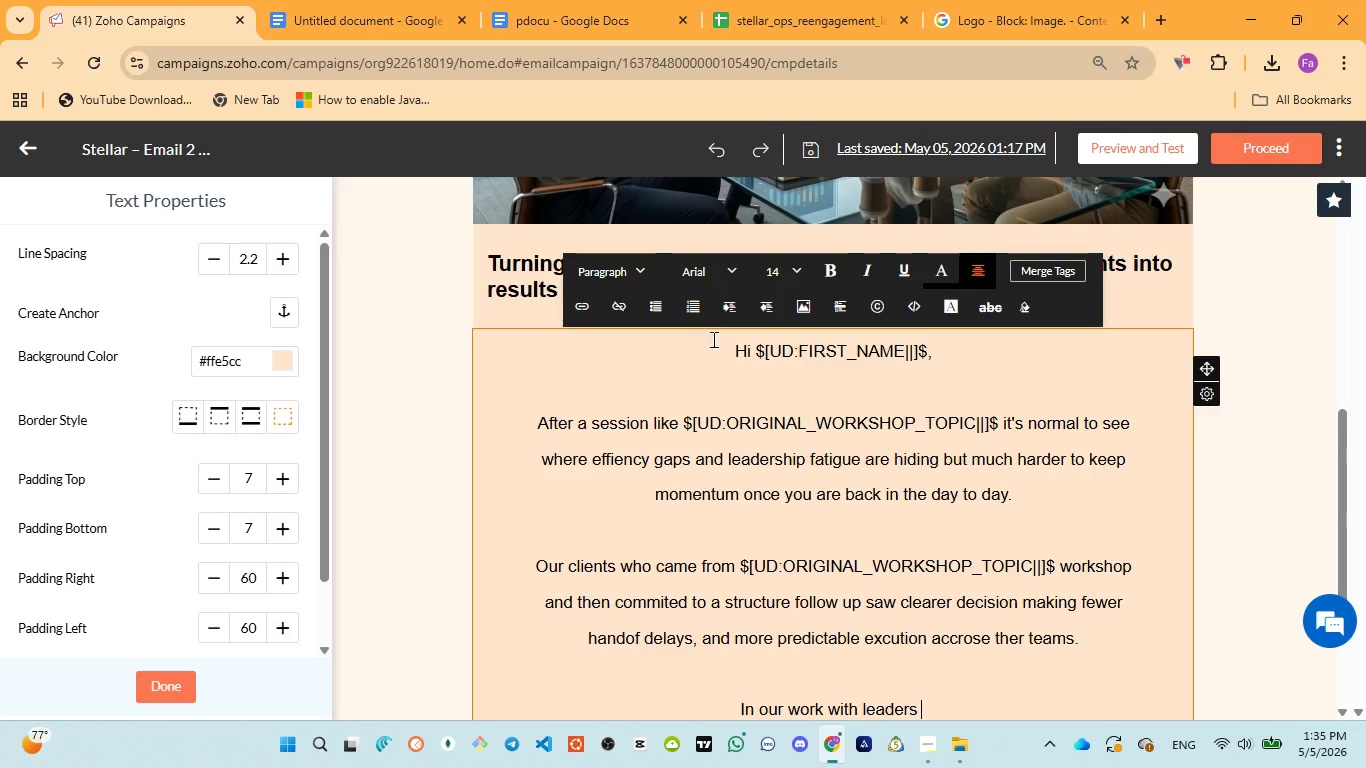 
wait(5.75)
 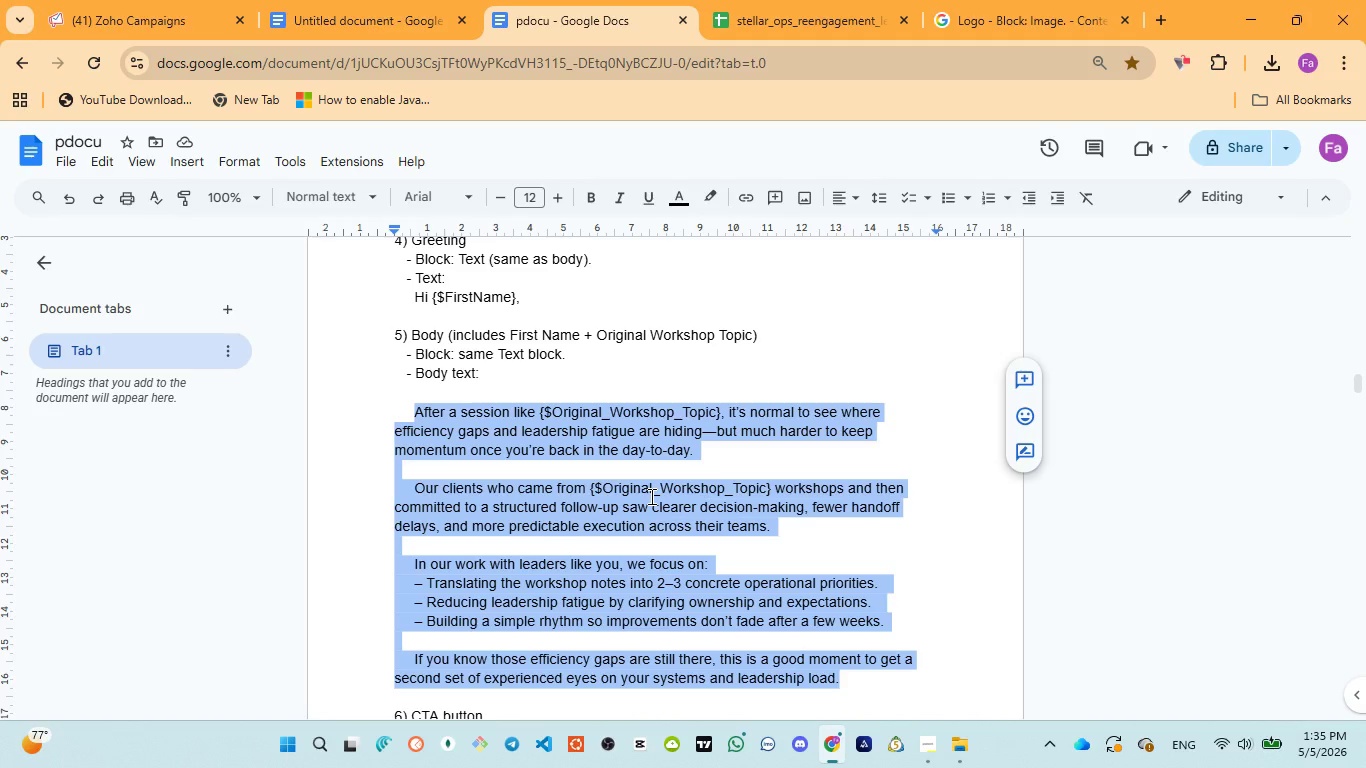 
type(like you, we focus on:)
 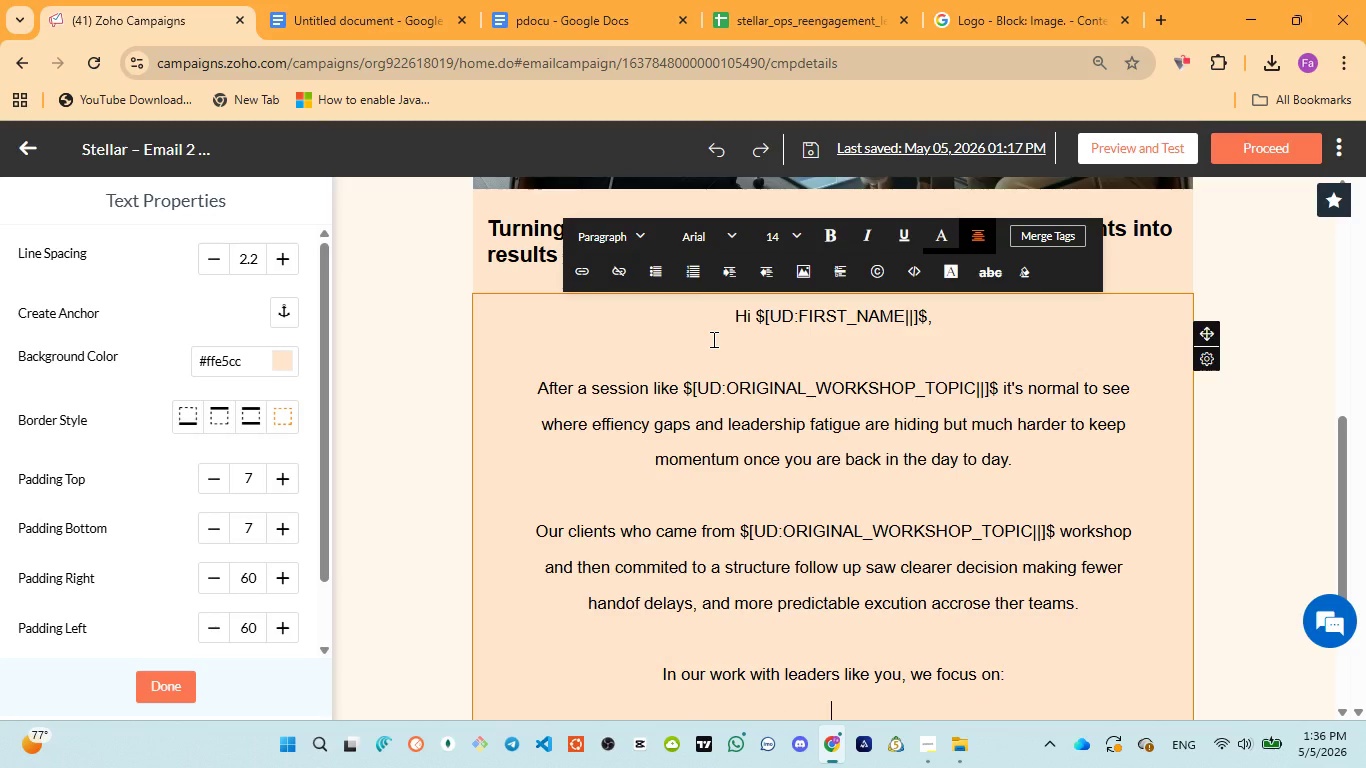 
 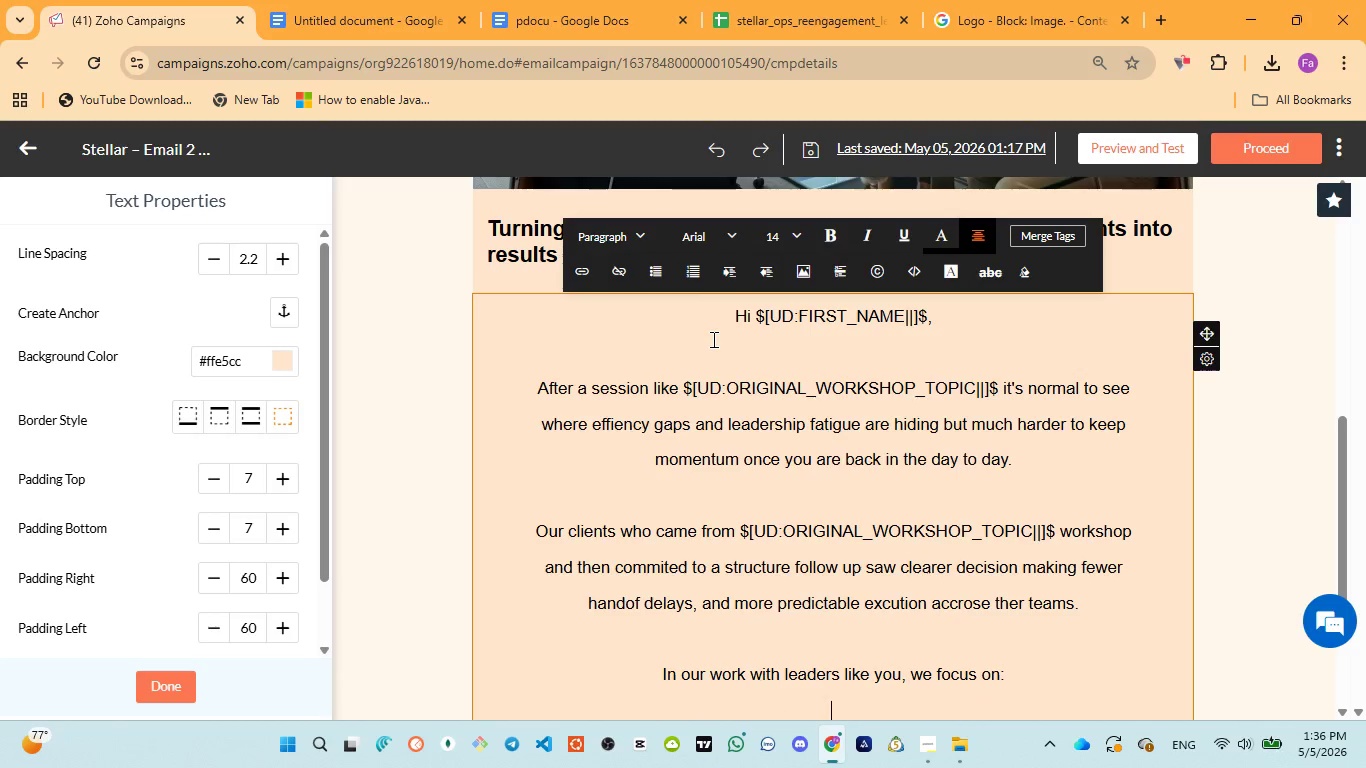 
key(Enter)
 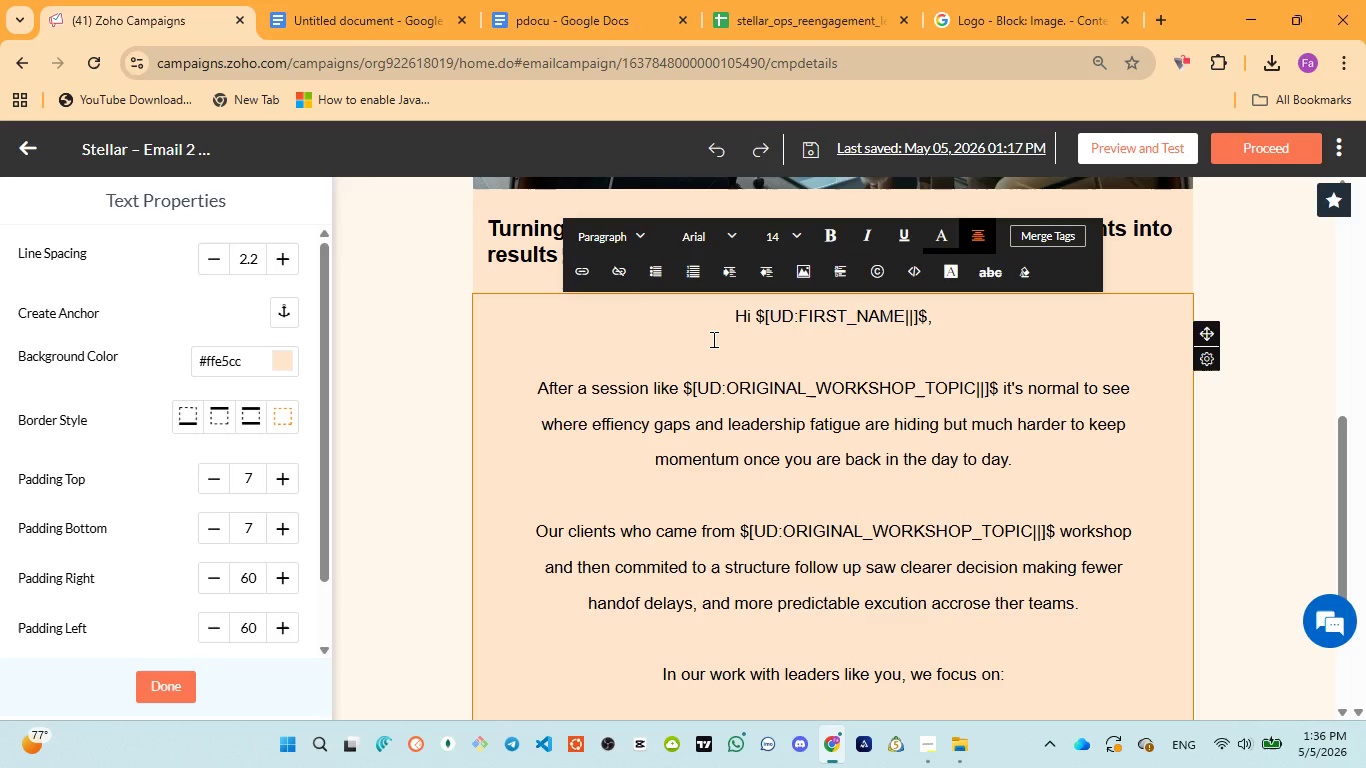 
wait(15.33)
 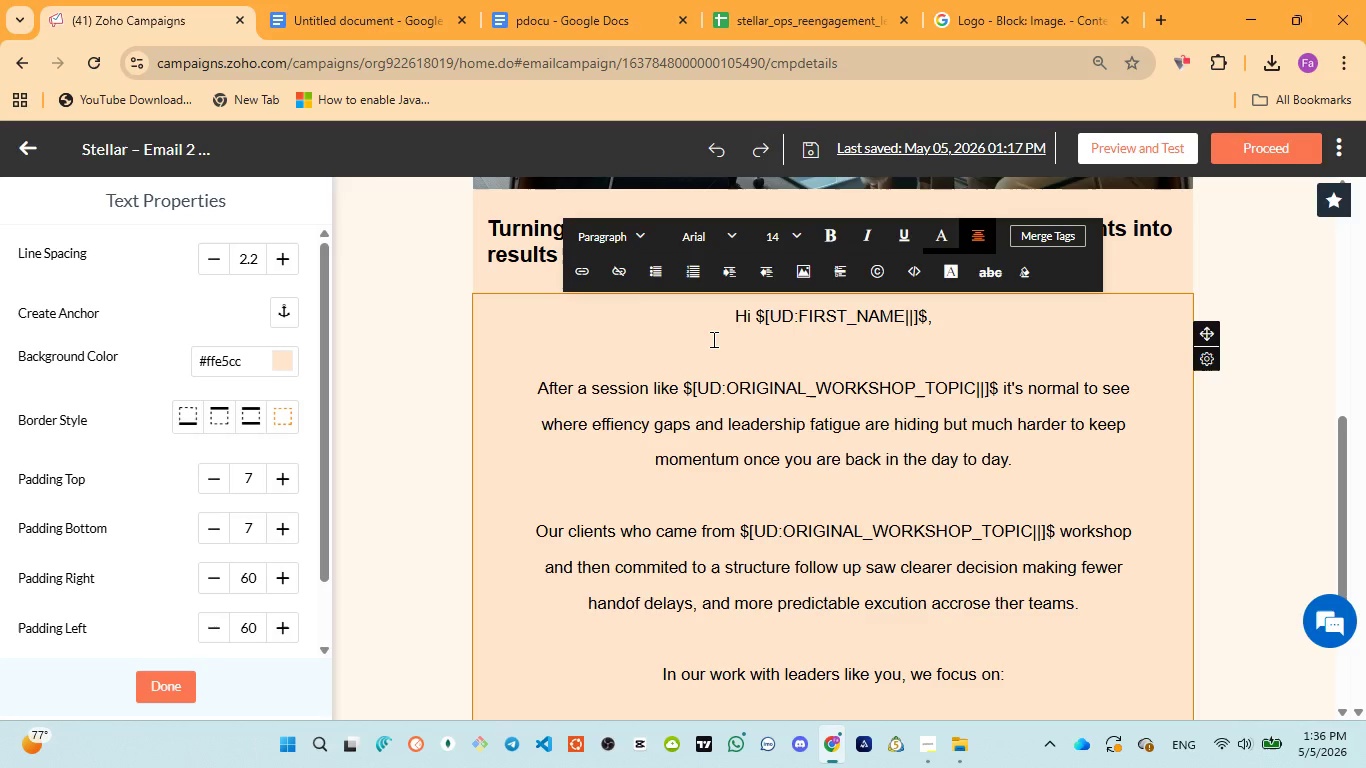 
left_click([563, 6])
 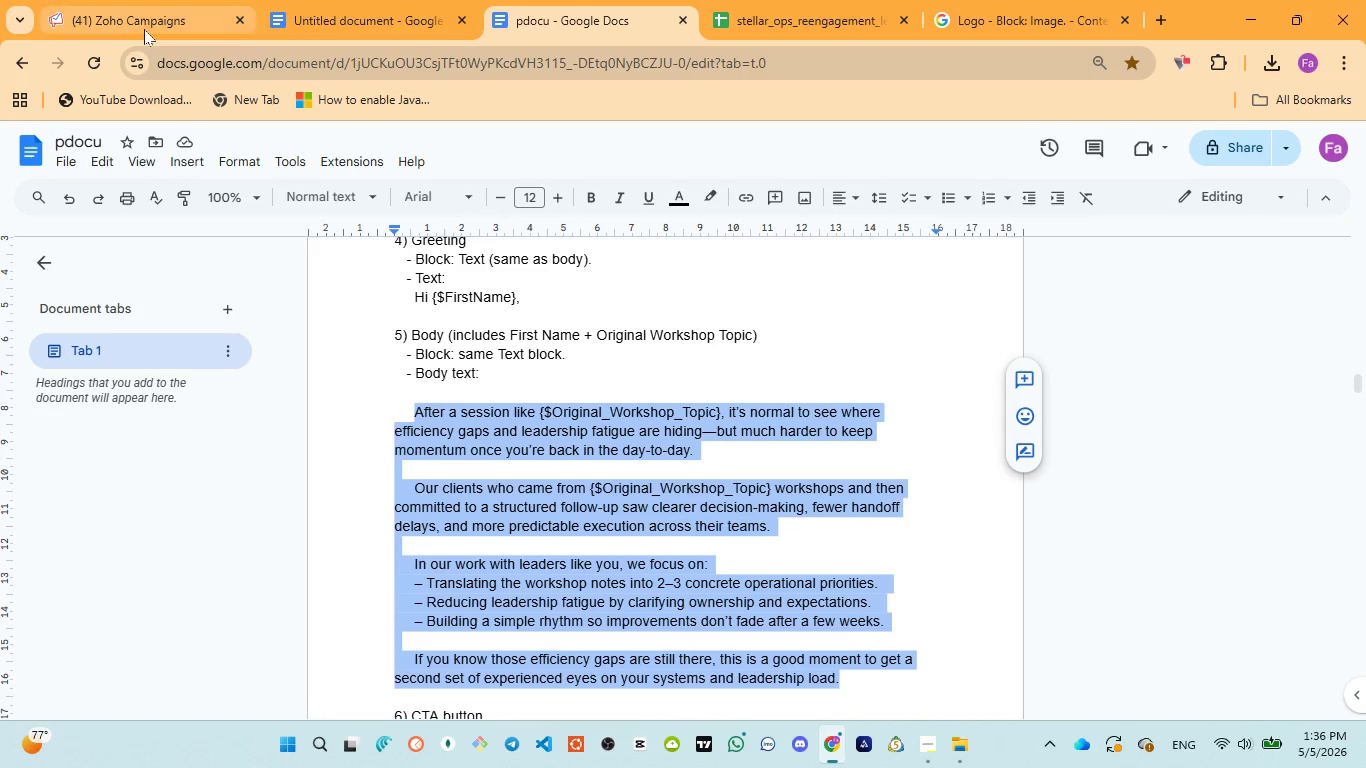 
wait(6.52)
 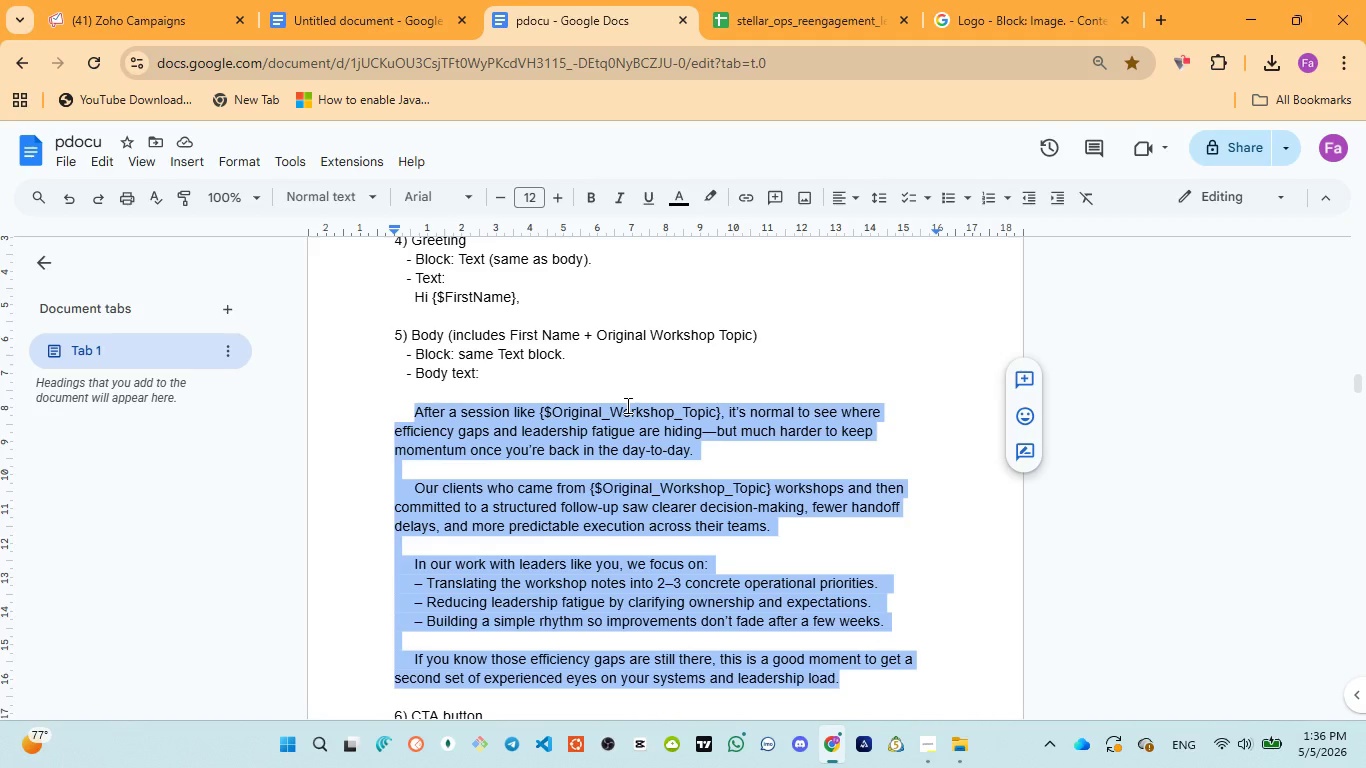 
left_click([144, 28])
 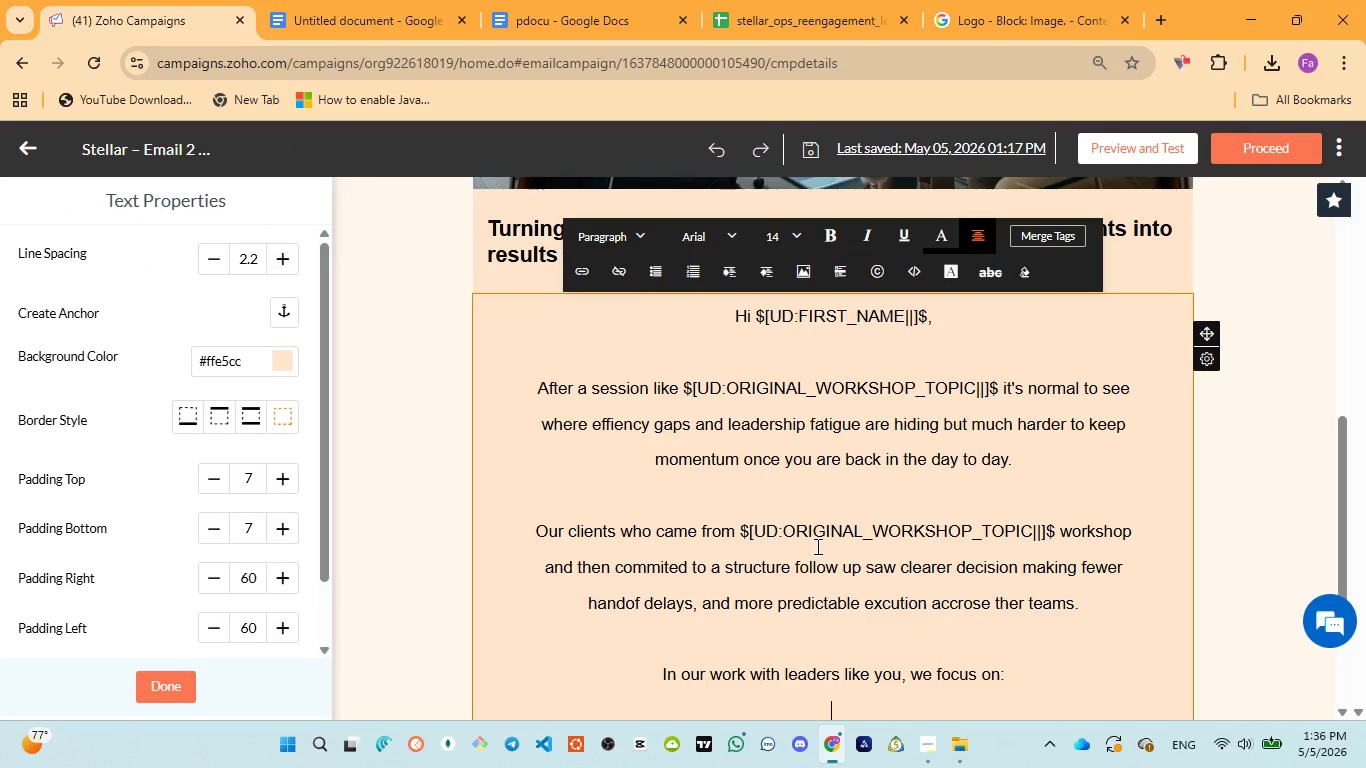 
type(- Translating the workshop )
 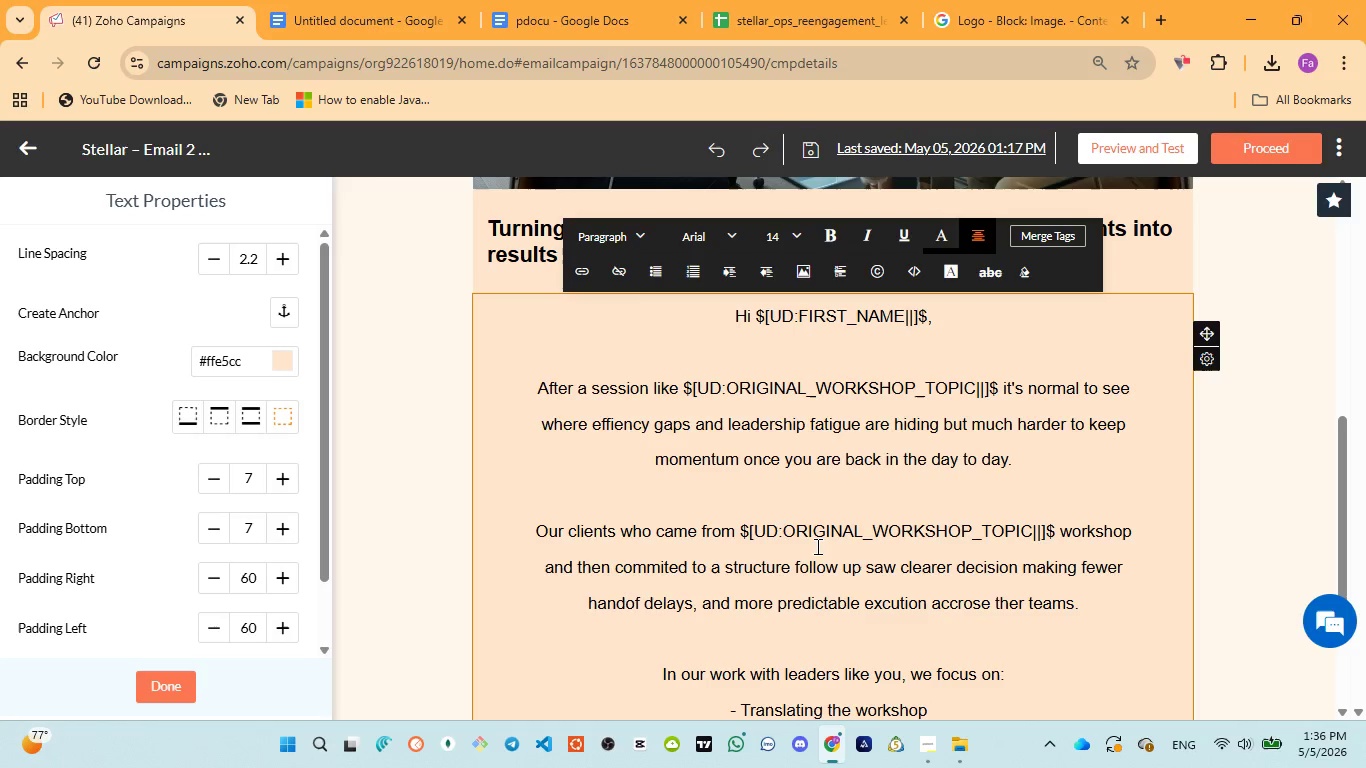 
left_click([599, 18])
 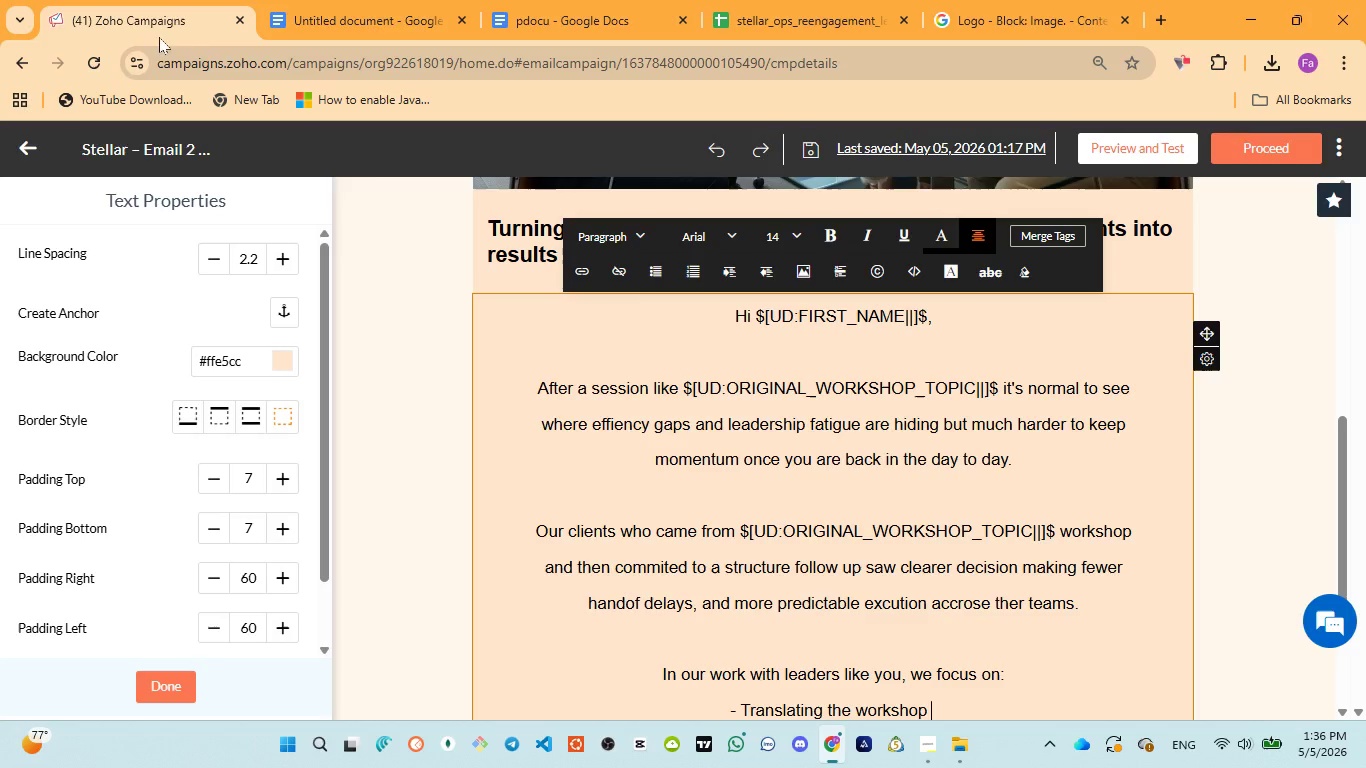 
wait(5.39)
 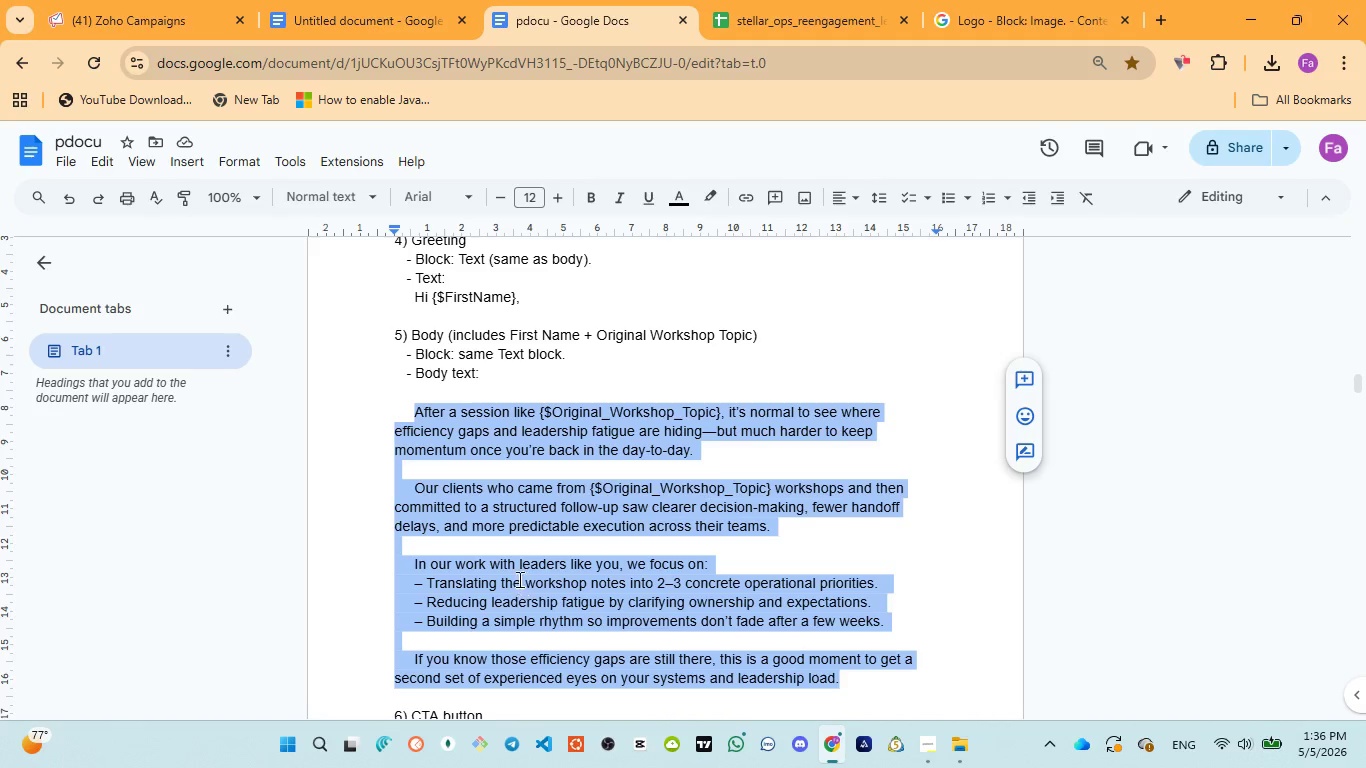 
type(notes into )
 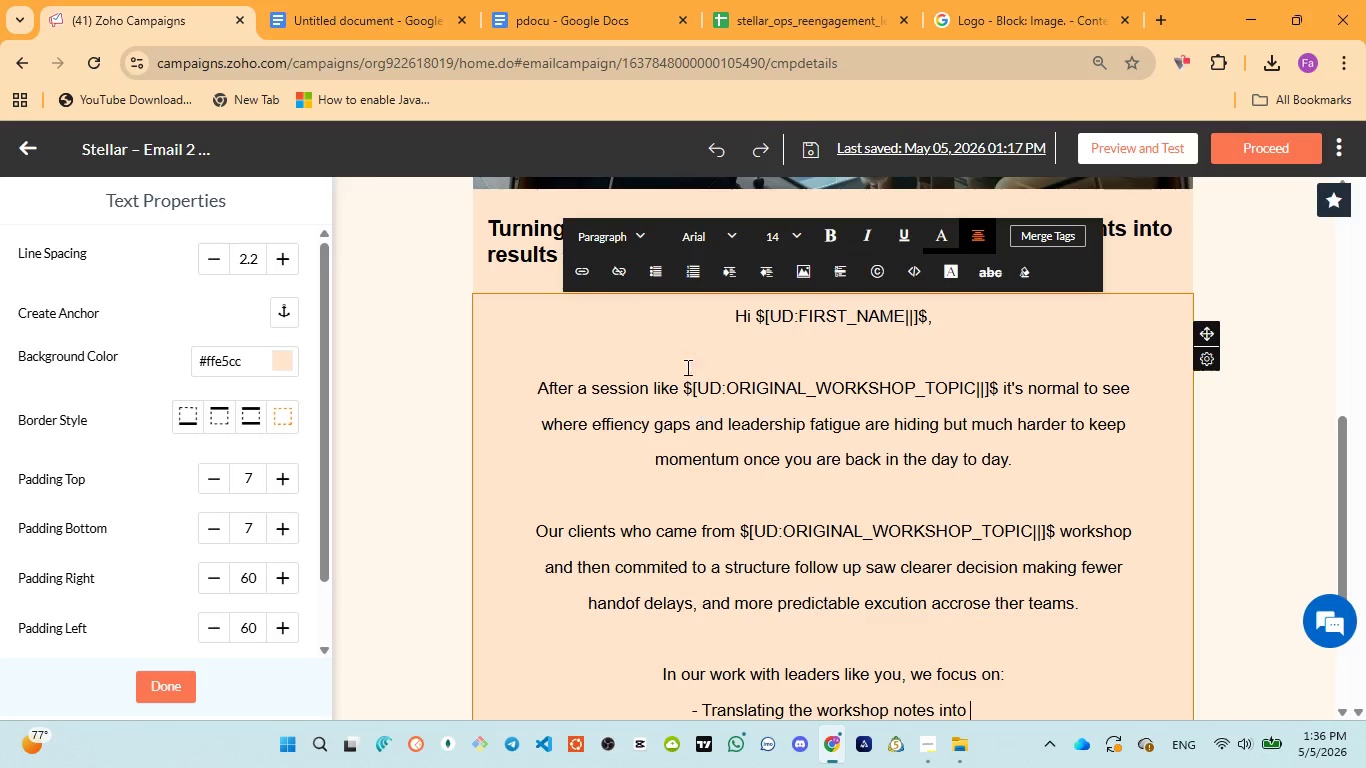 
left_click([544, 9])
 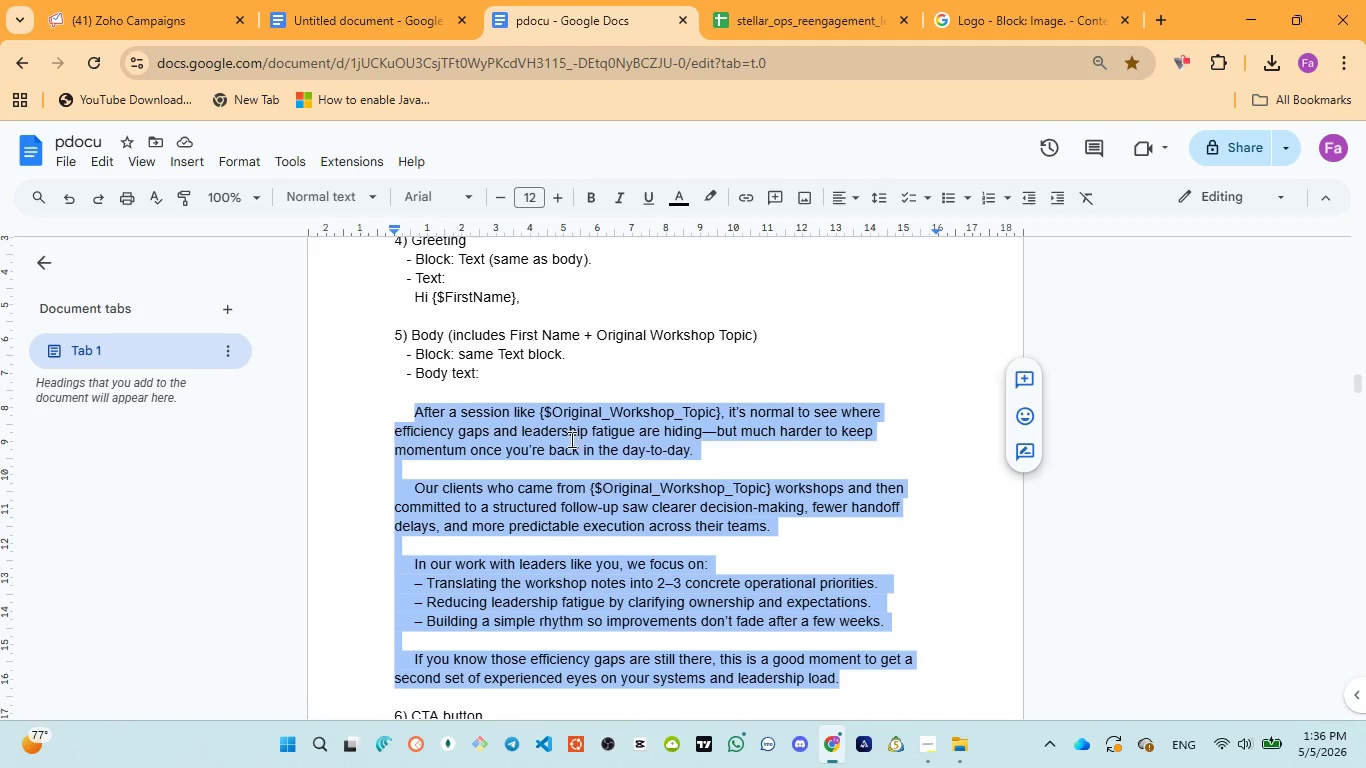 
left_click([148, 0])
 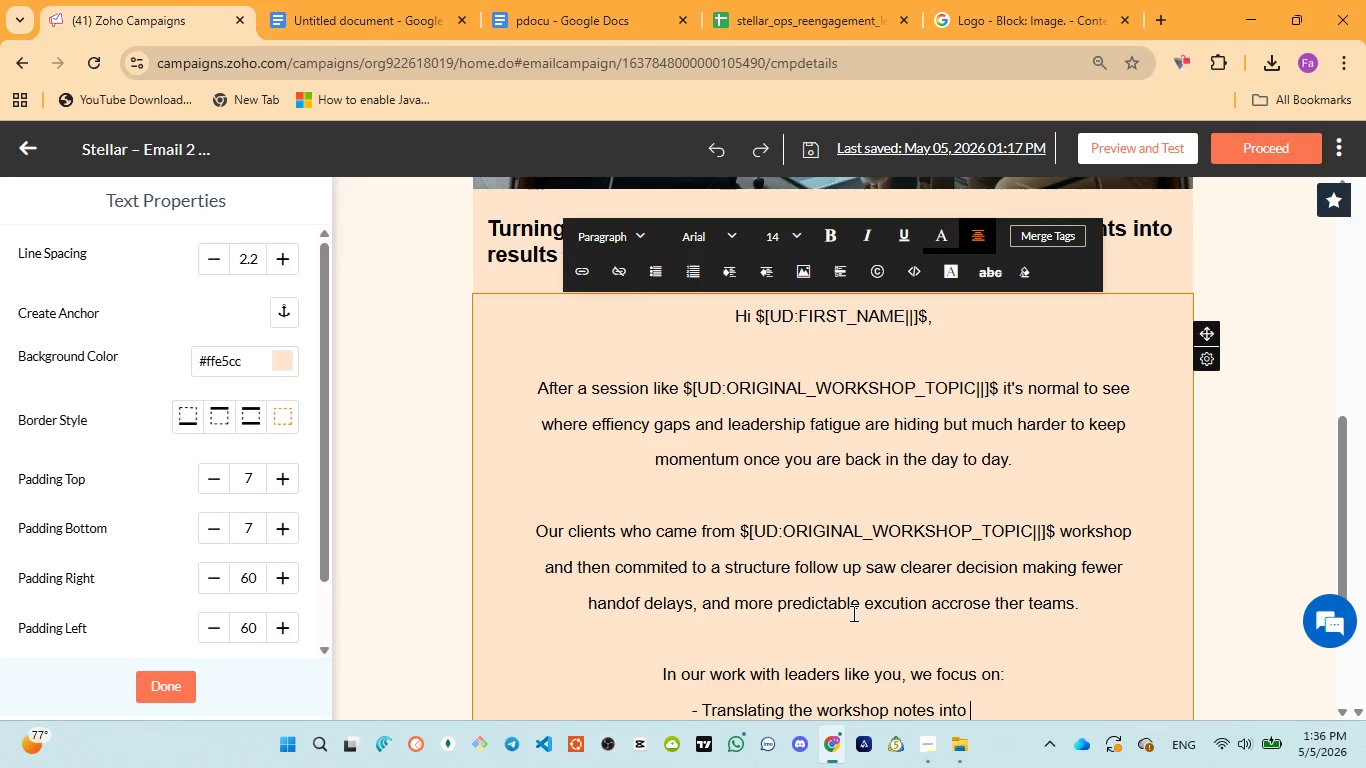 
type(2-3 concret )
 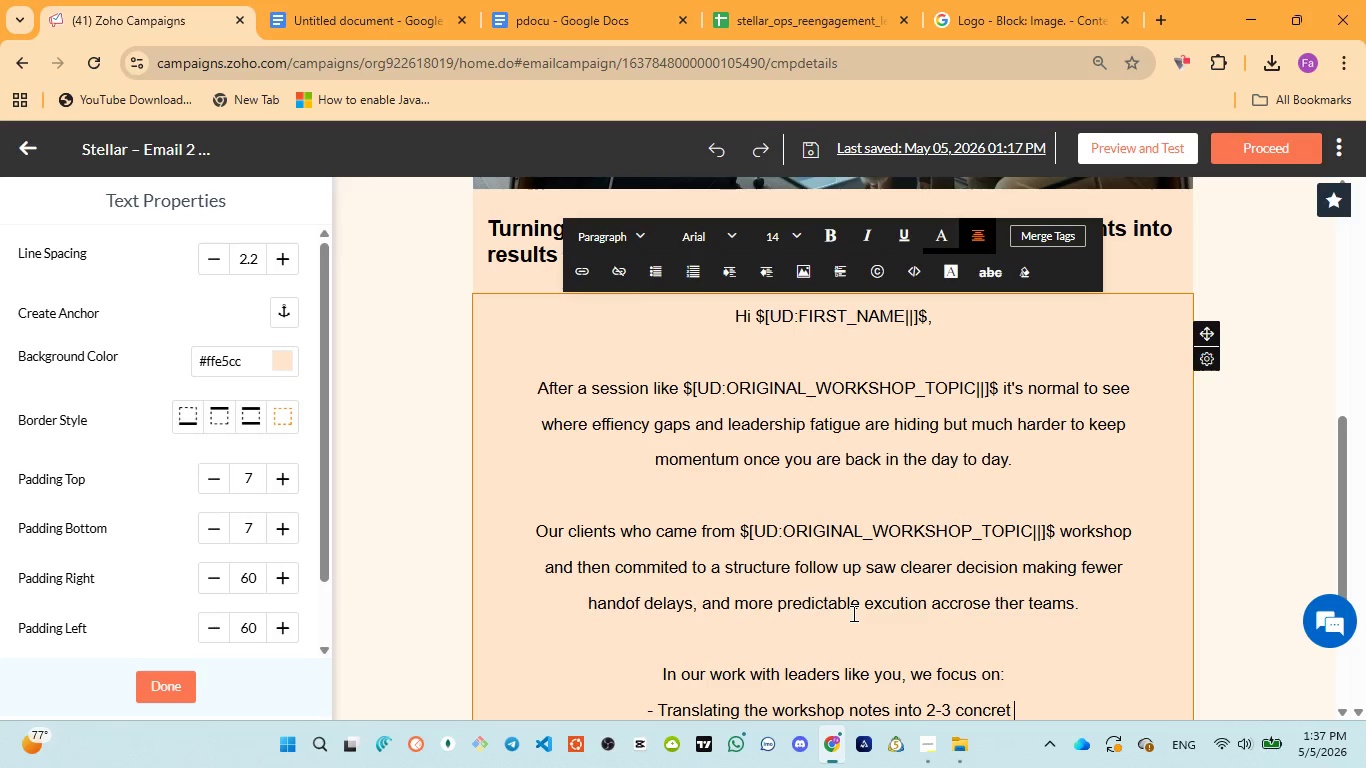 
wait(34.66)
 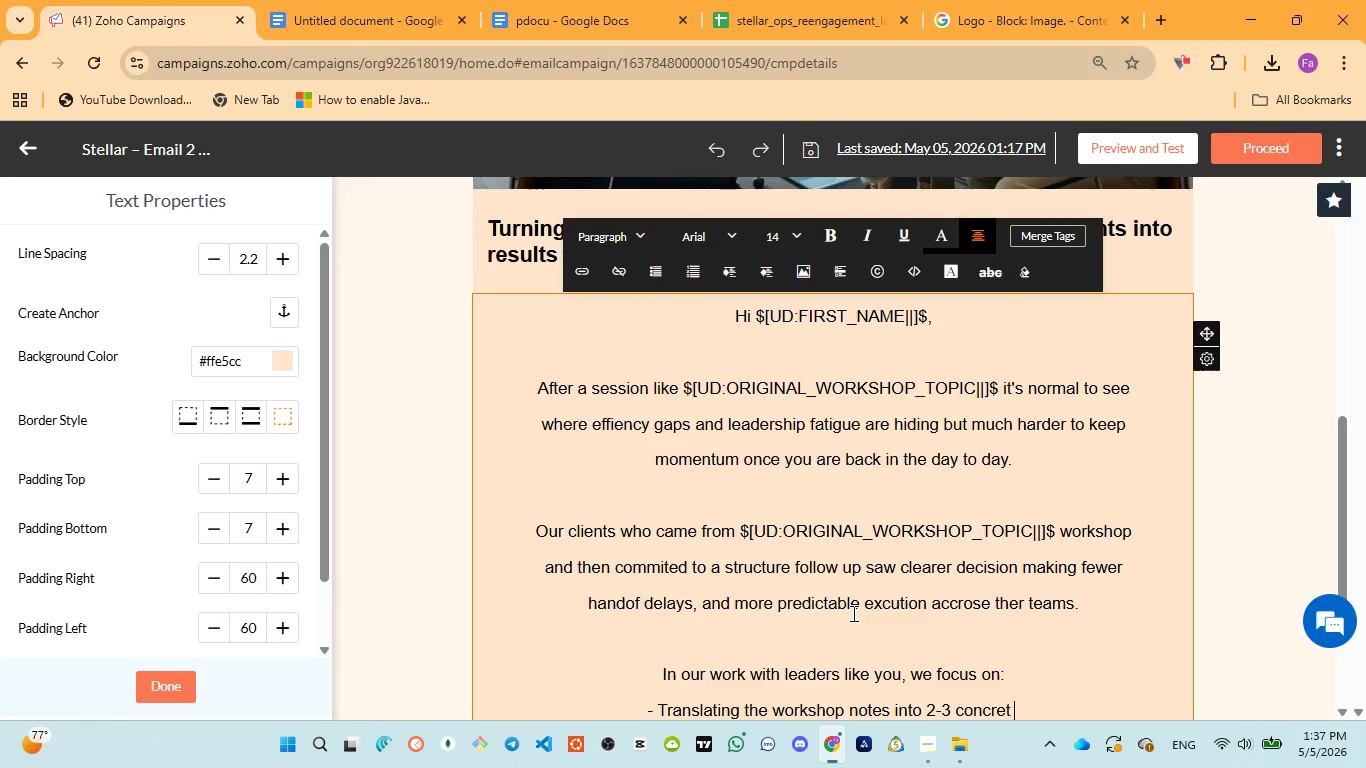 
left_click([513, 12])
 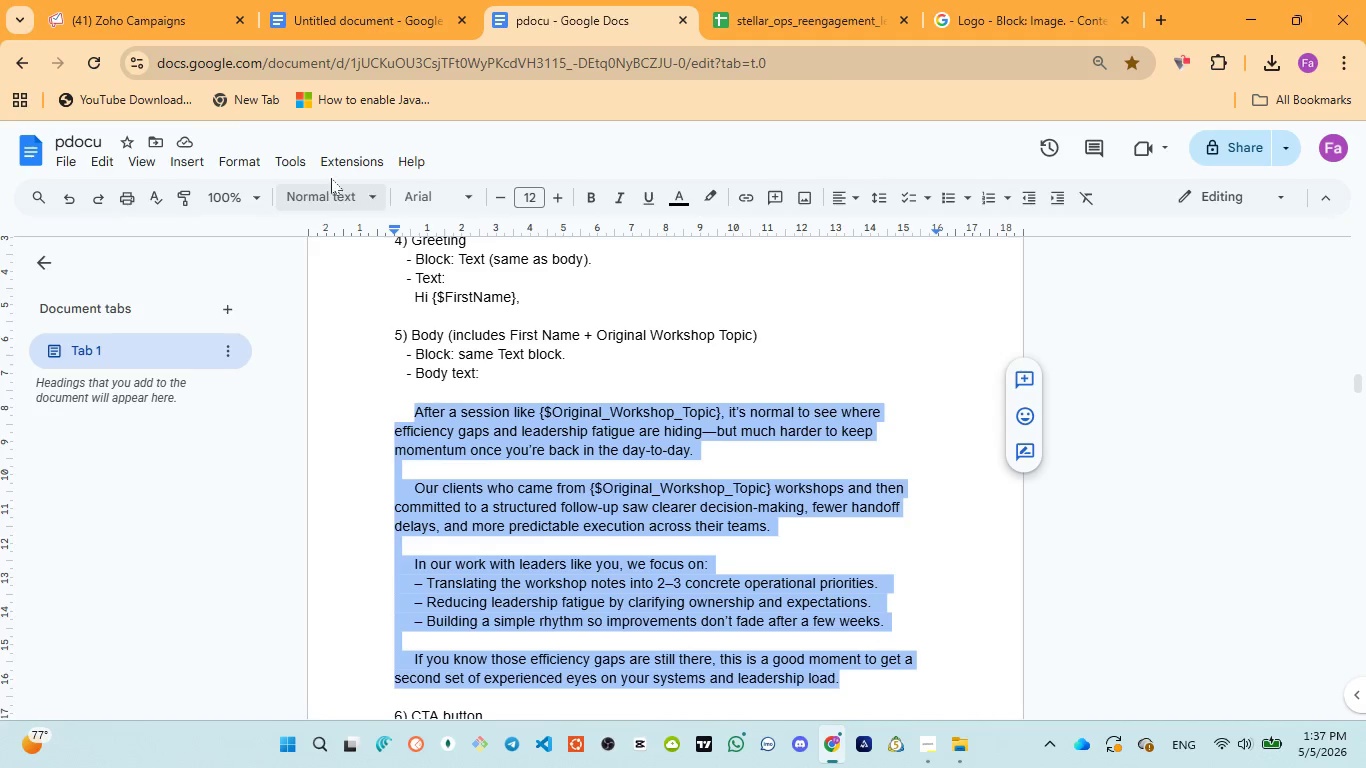 
left_click([189, 25])
 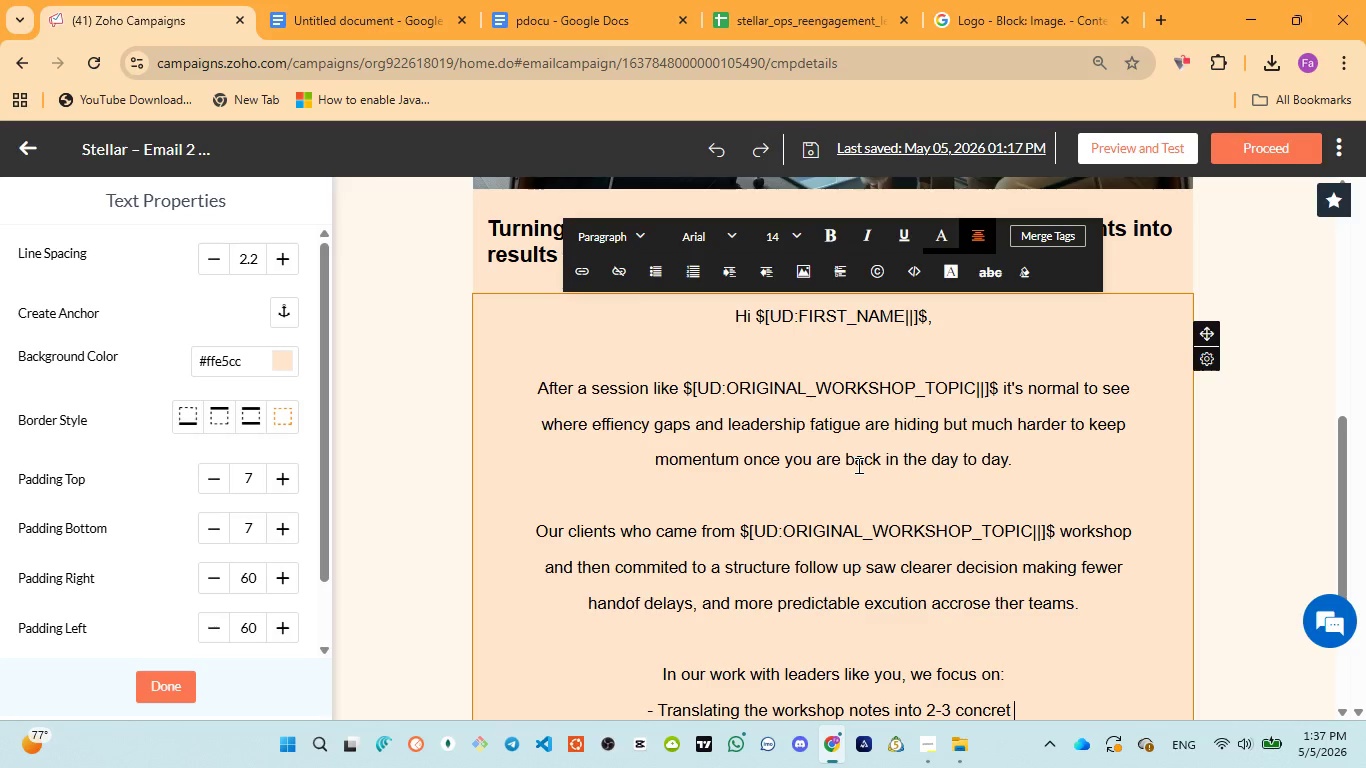 
type(operational priority.)
 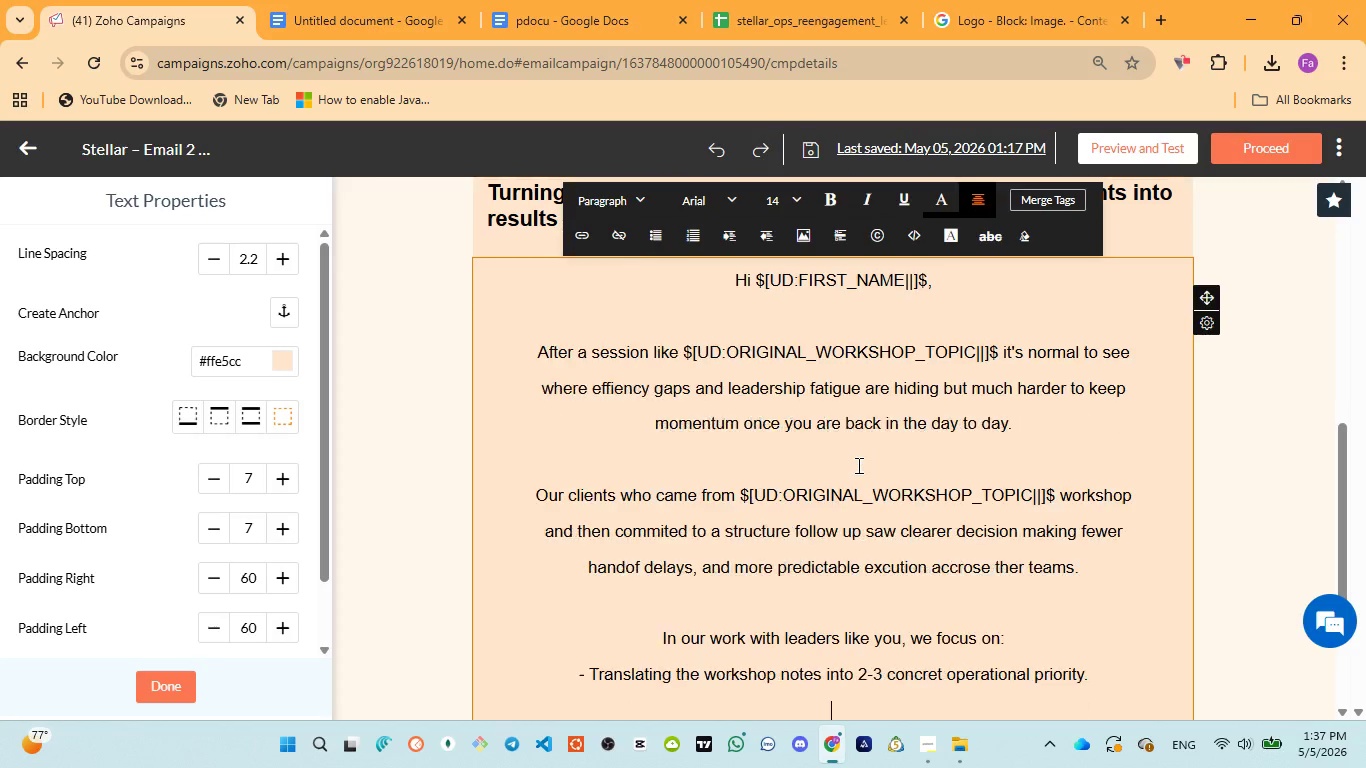 
key(Enter)
 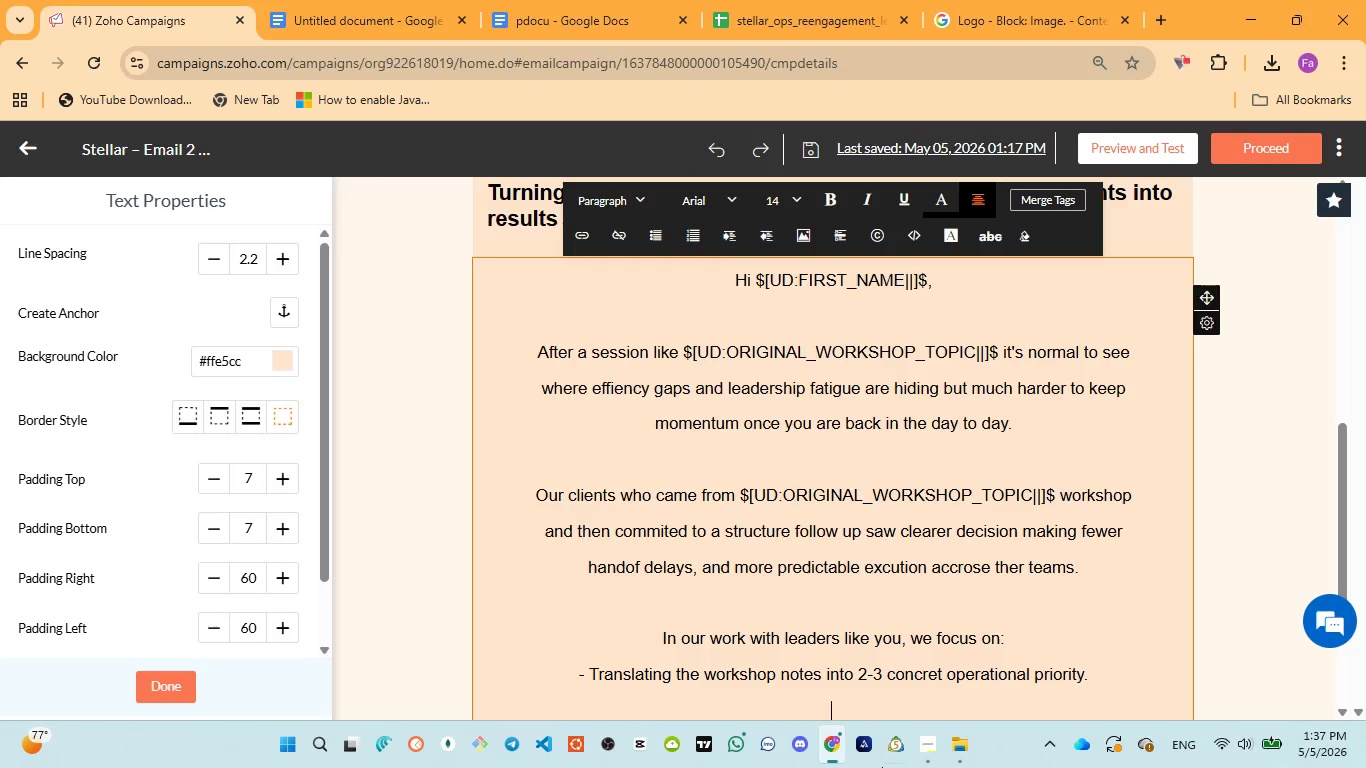 
key(Minus)
 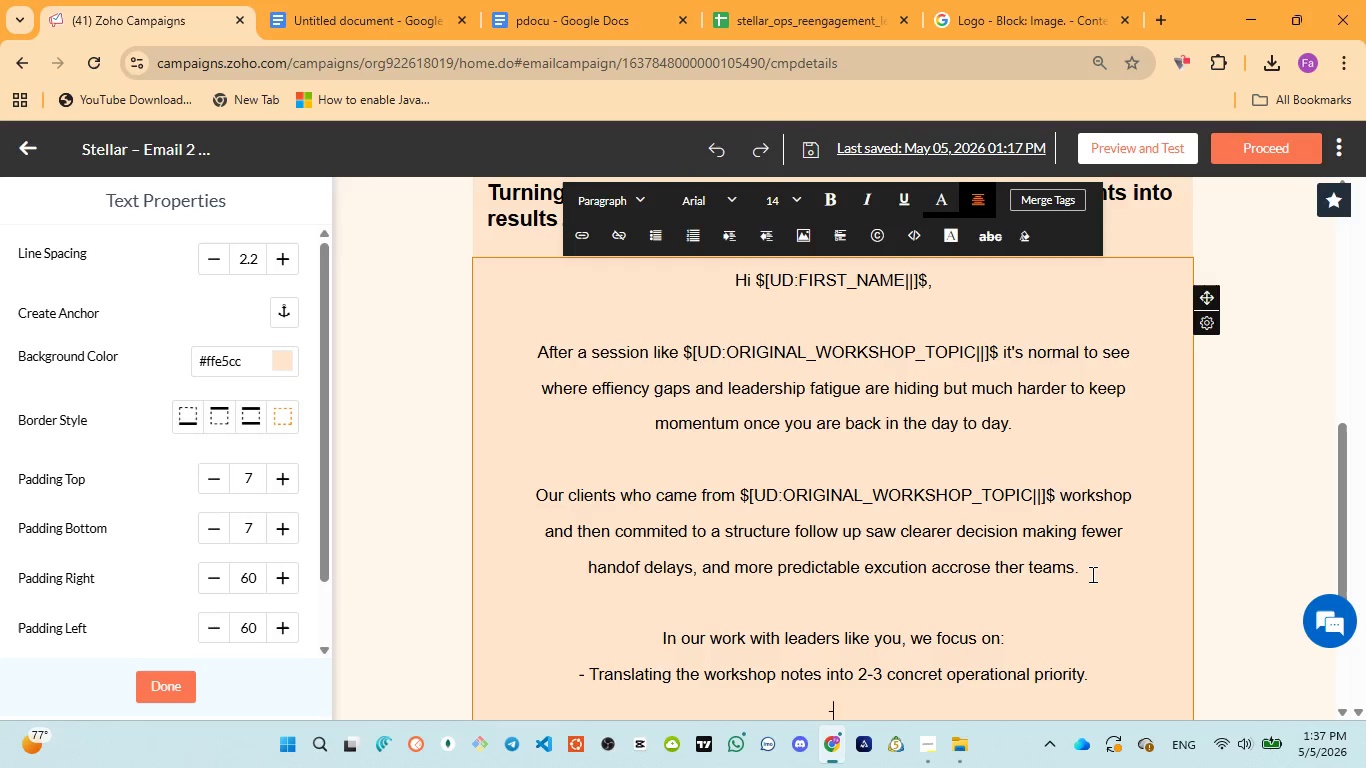 
key(Space)
 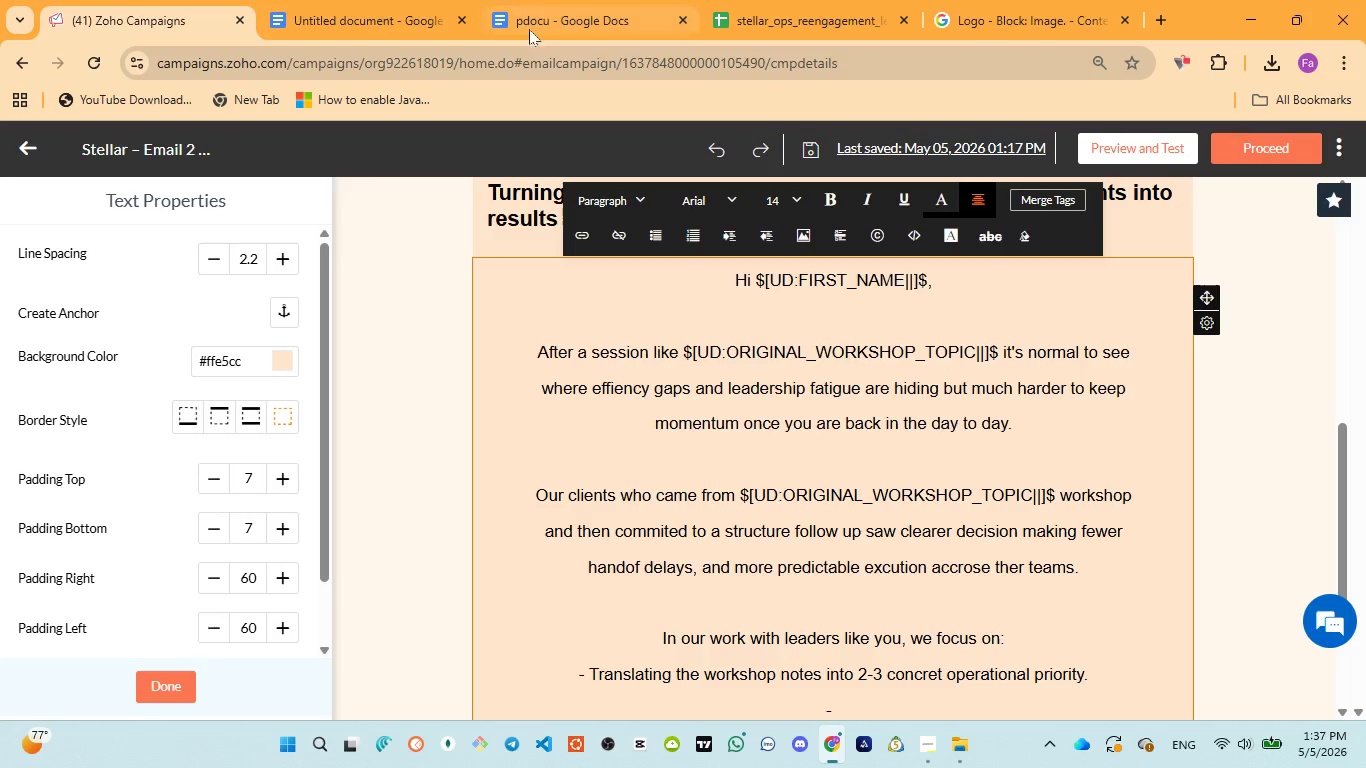 
left_click([531, 20])
 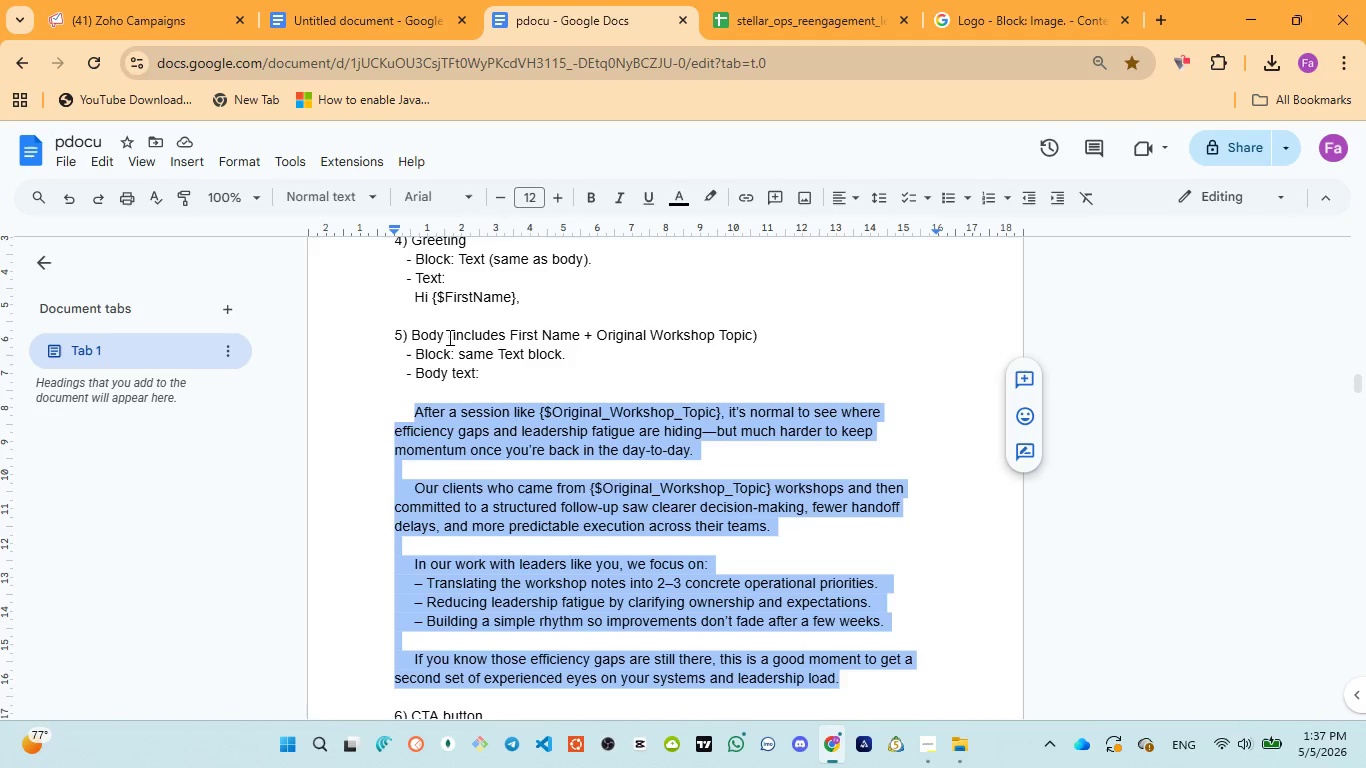 
left_click([142, 10])
 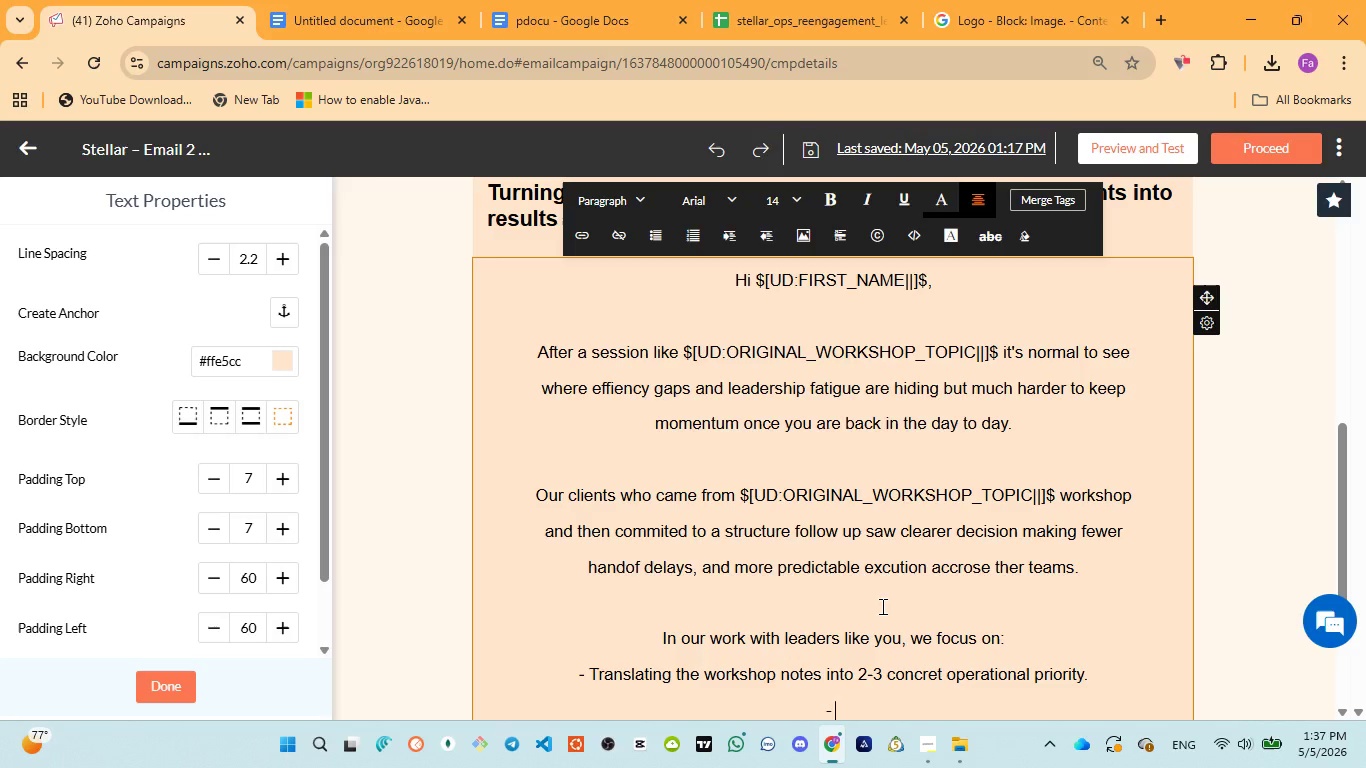 
type(Reducing leadership fatigue )
 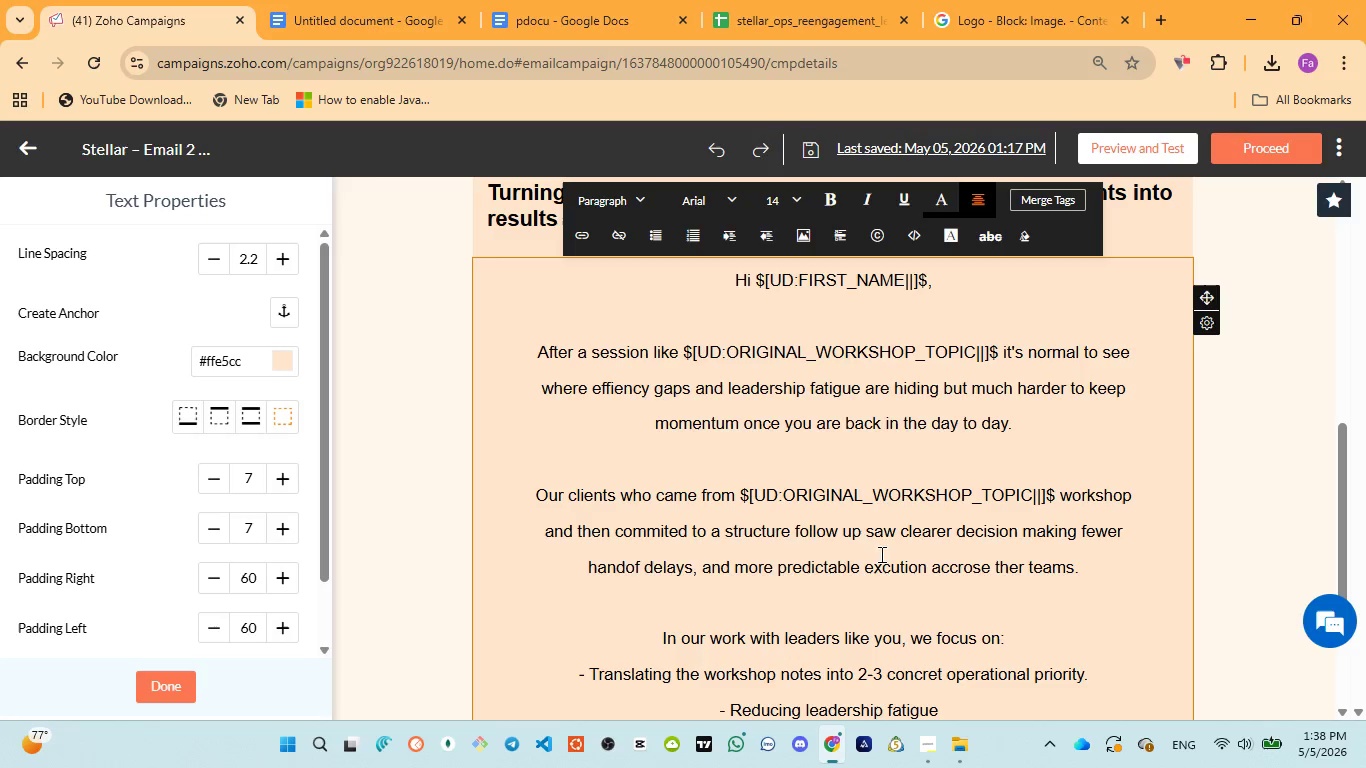 
left_click([535, 4])
 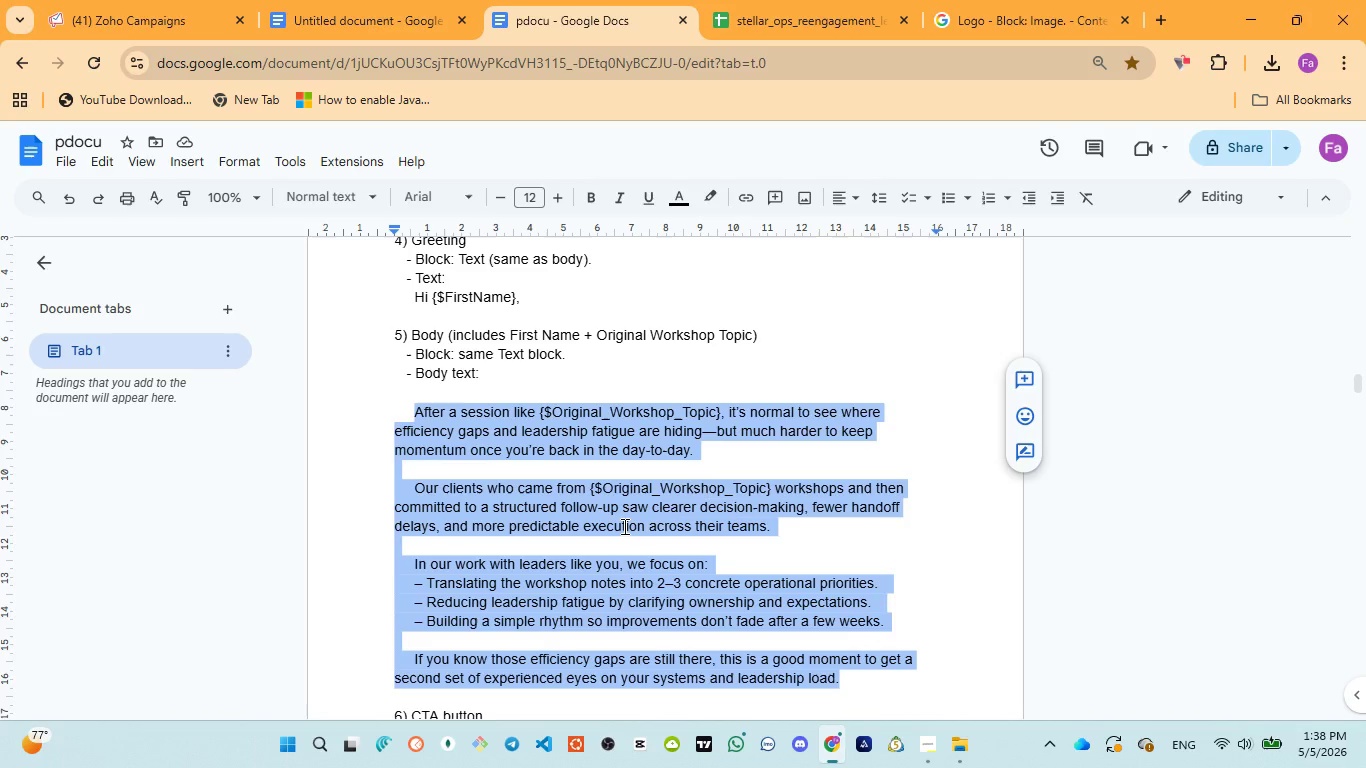 
wait(6.88)
 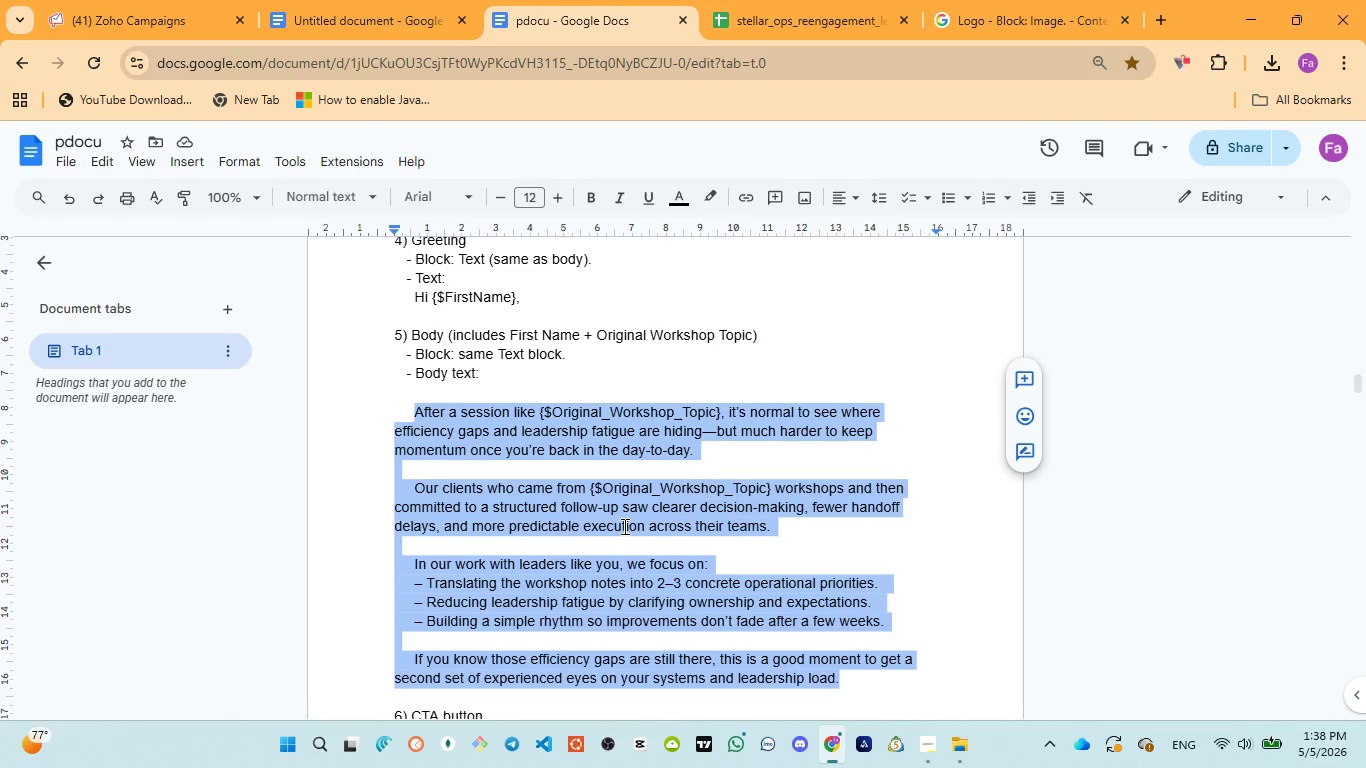 
left_click([157, 24])
 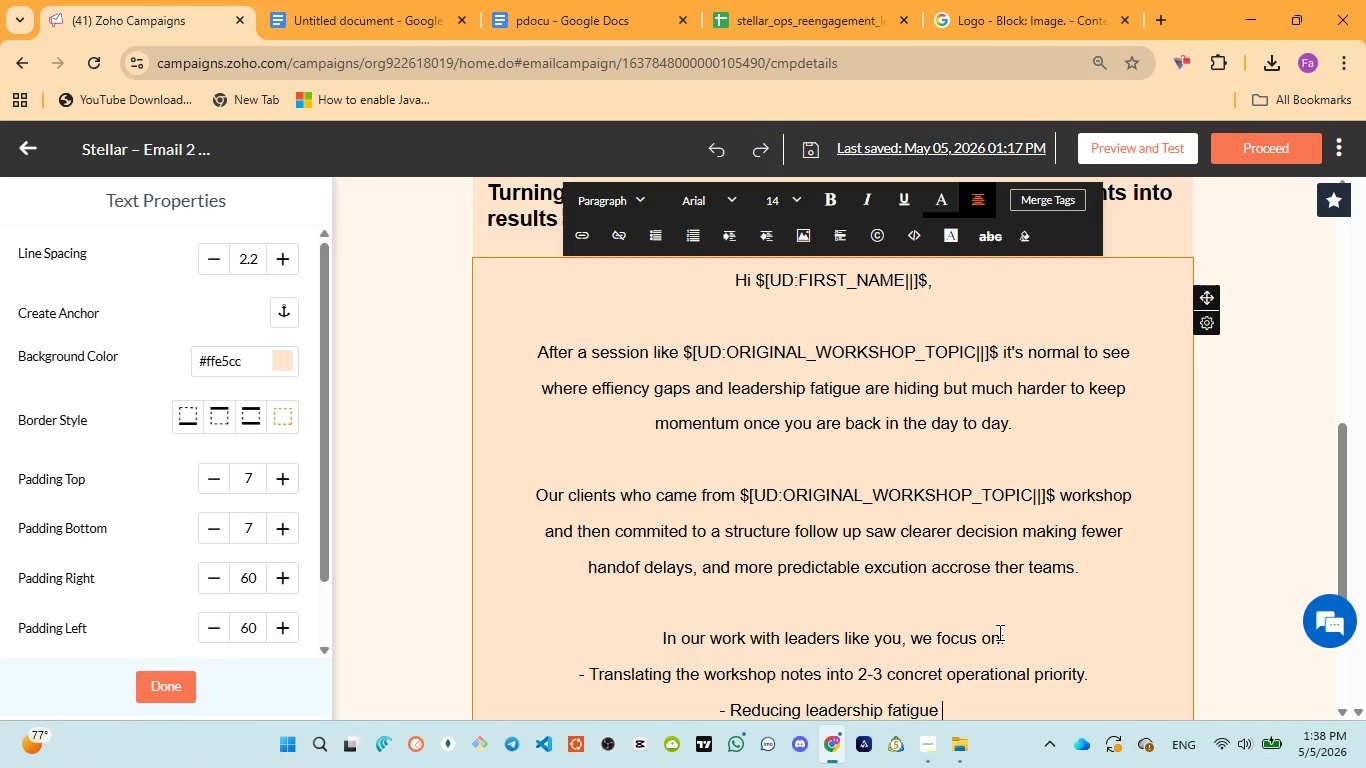 
type(by clarifyinh ownership )
 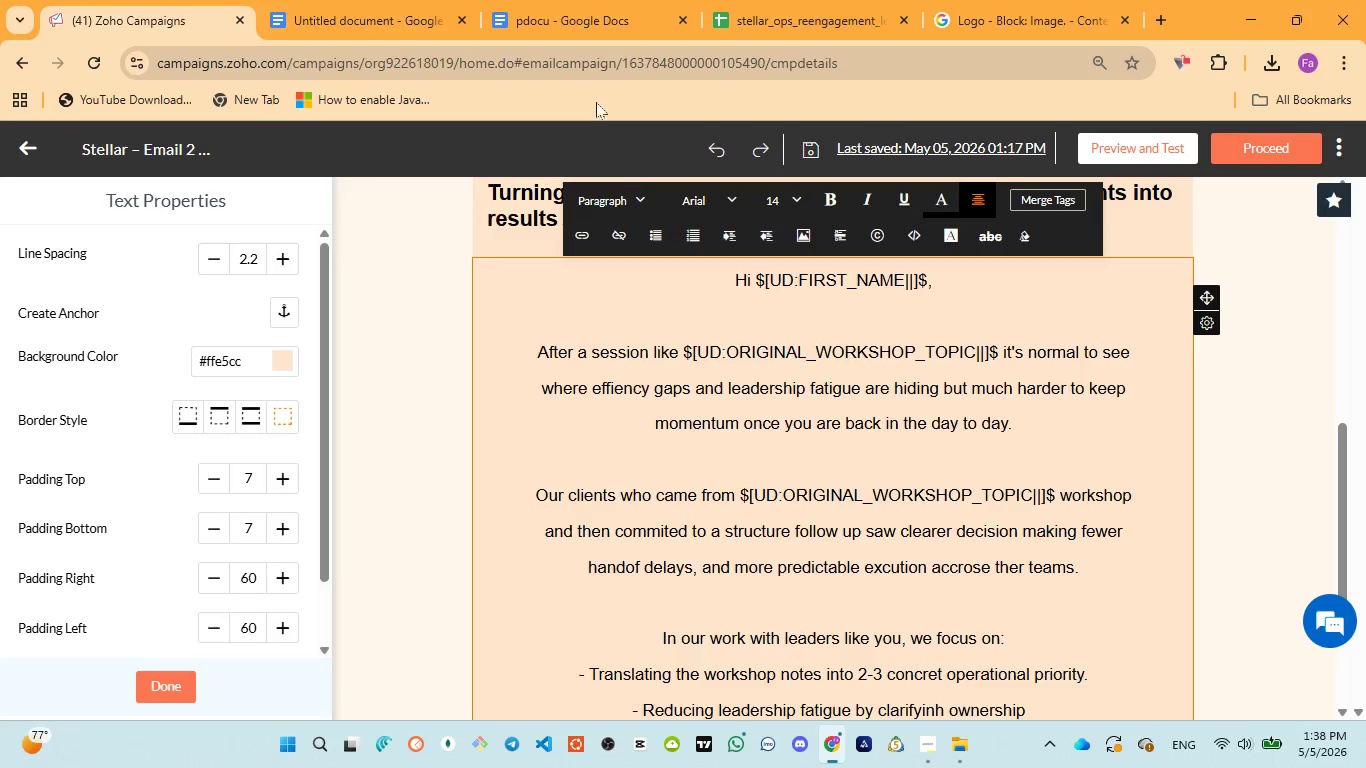 
left_click([554, 7])
 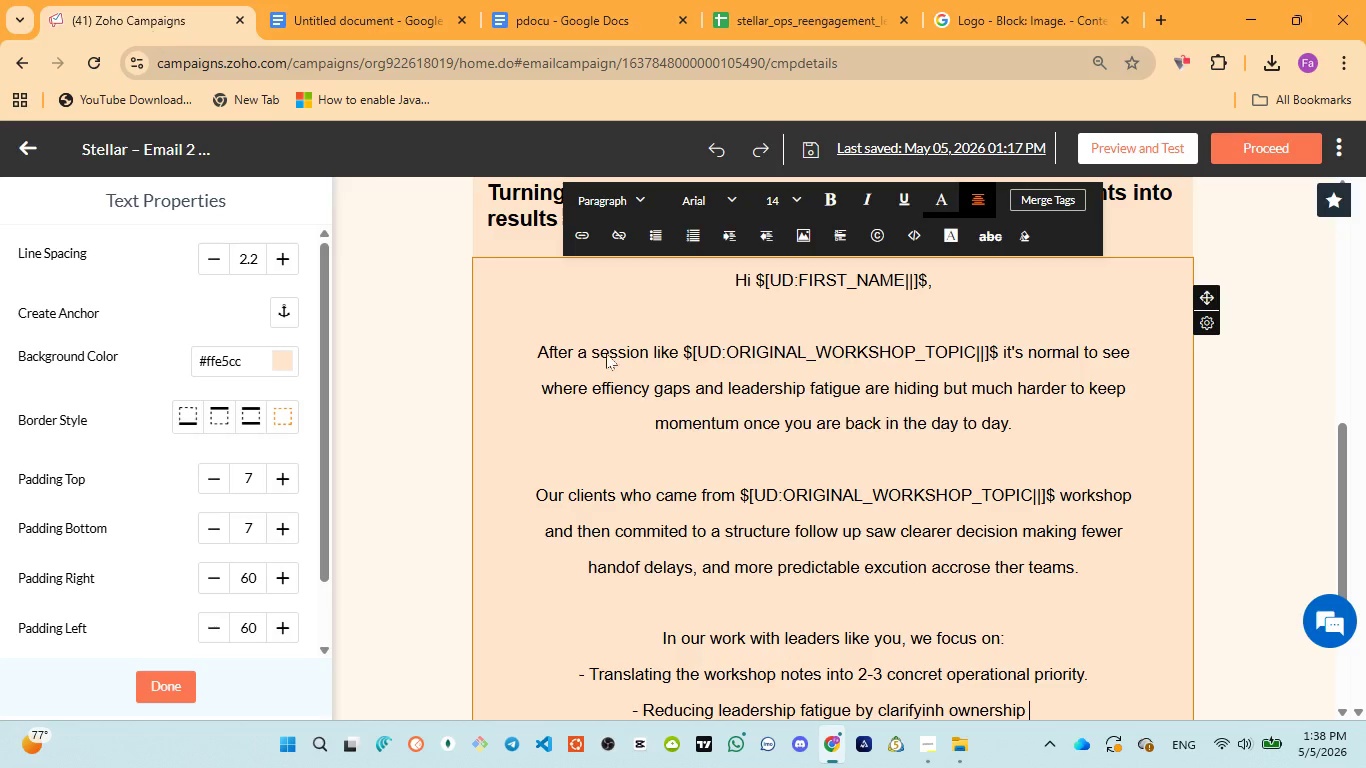 
wait(5.67)
 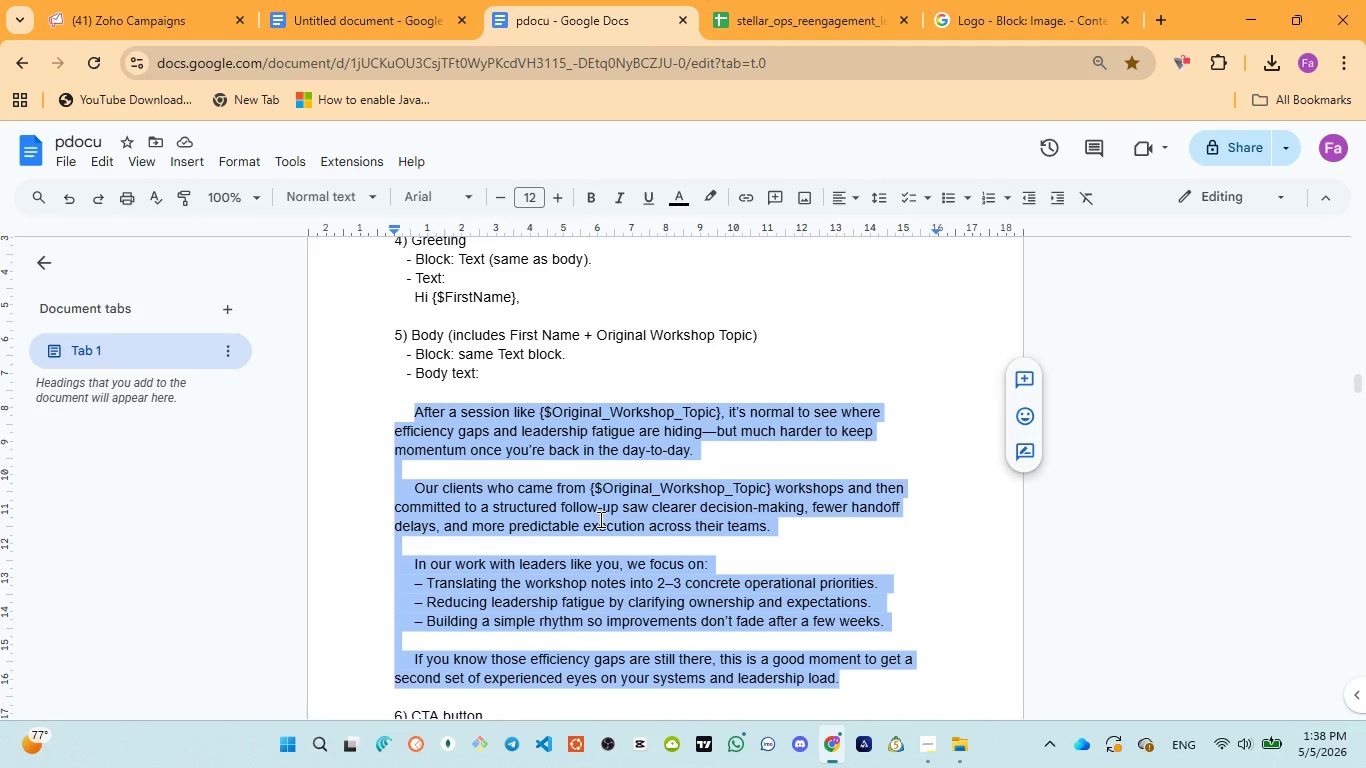 
type(and expectation.)
 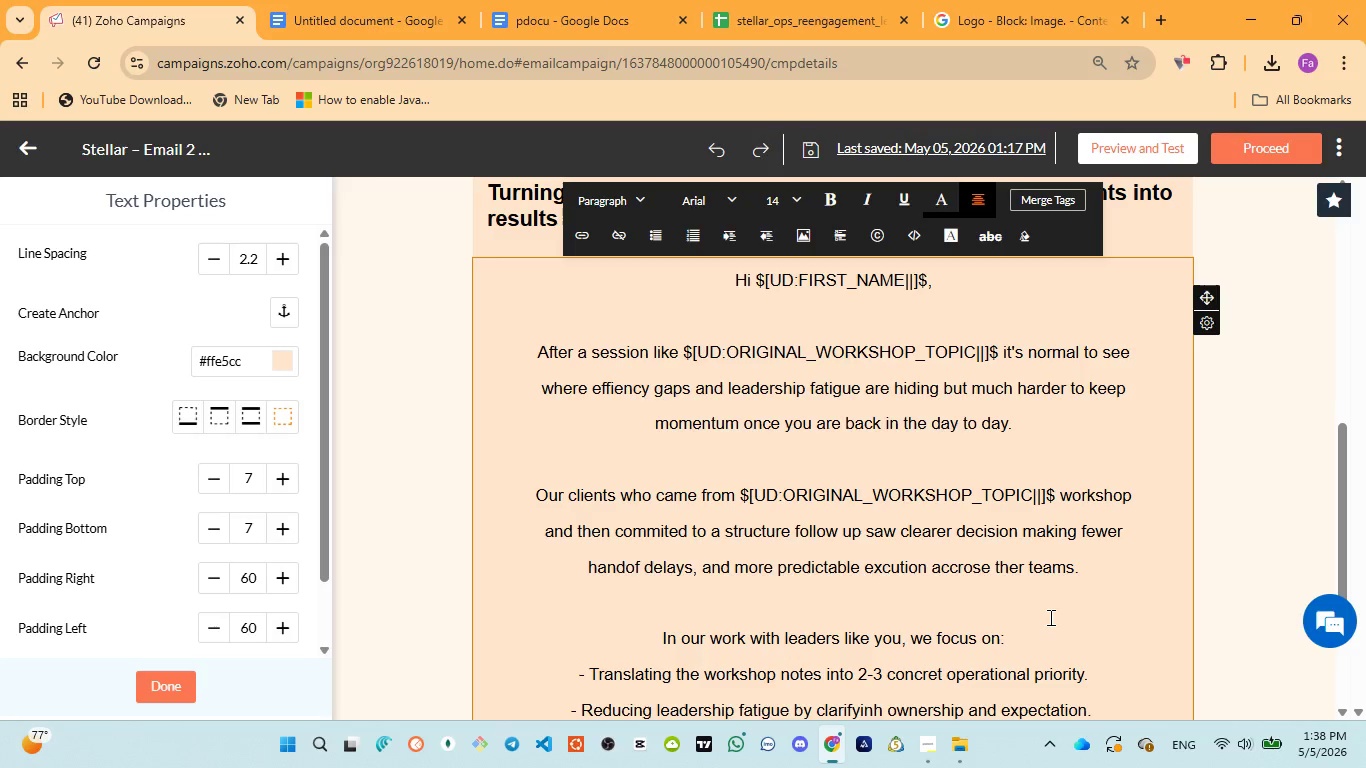 
key(Enter)
 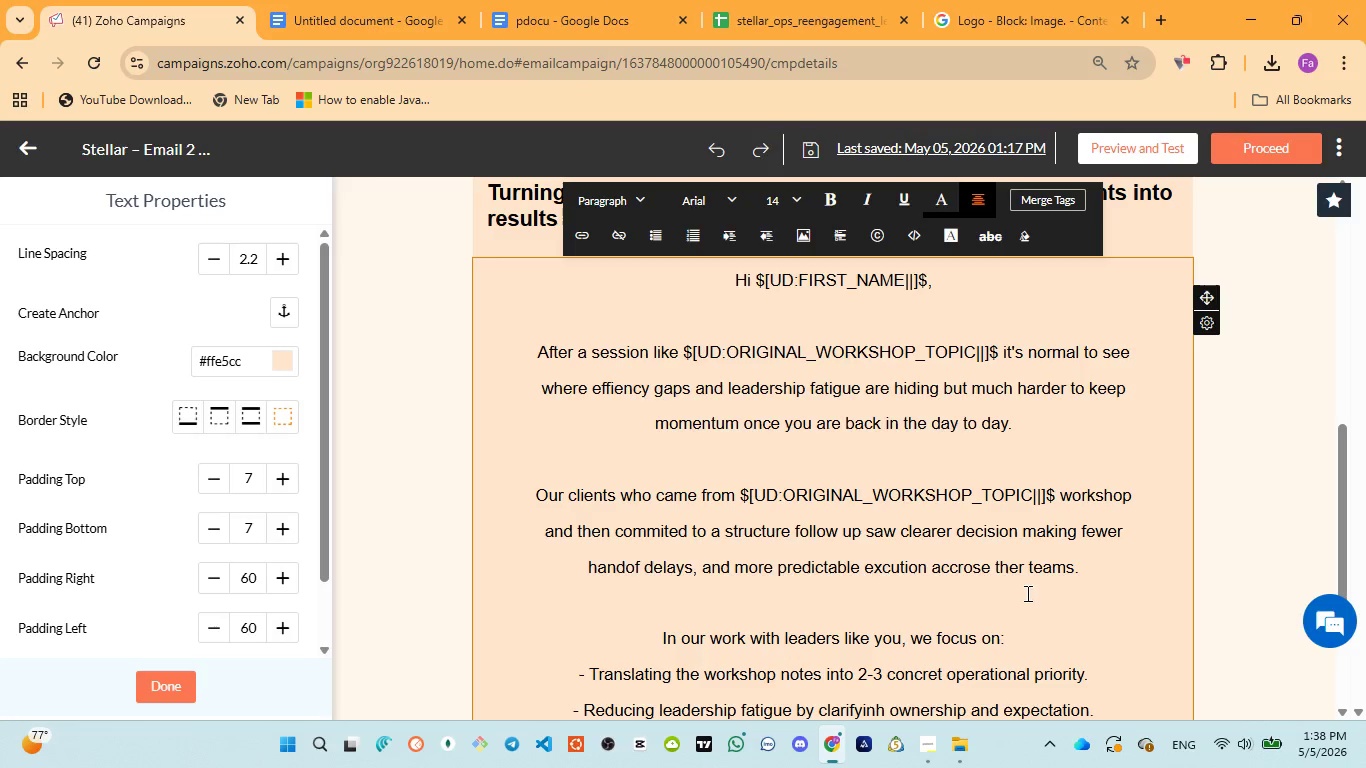 
scroll: coordinate [1025, 589], scroll_direction: down, amount: 2.0
 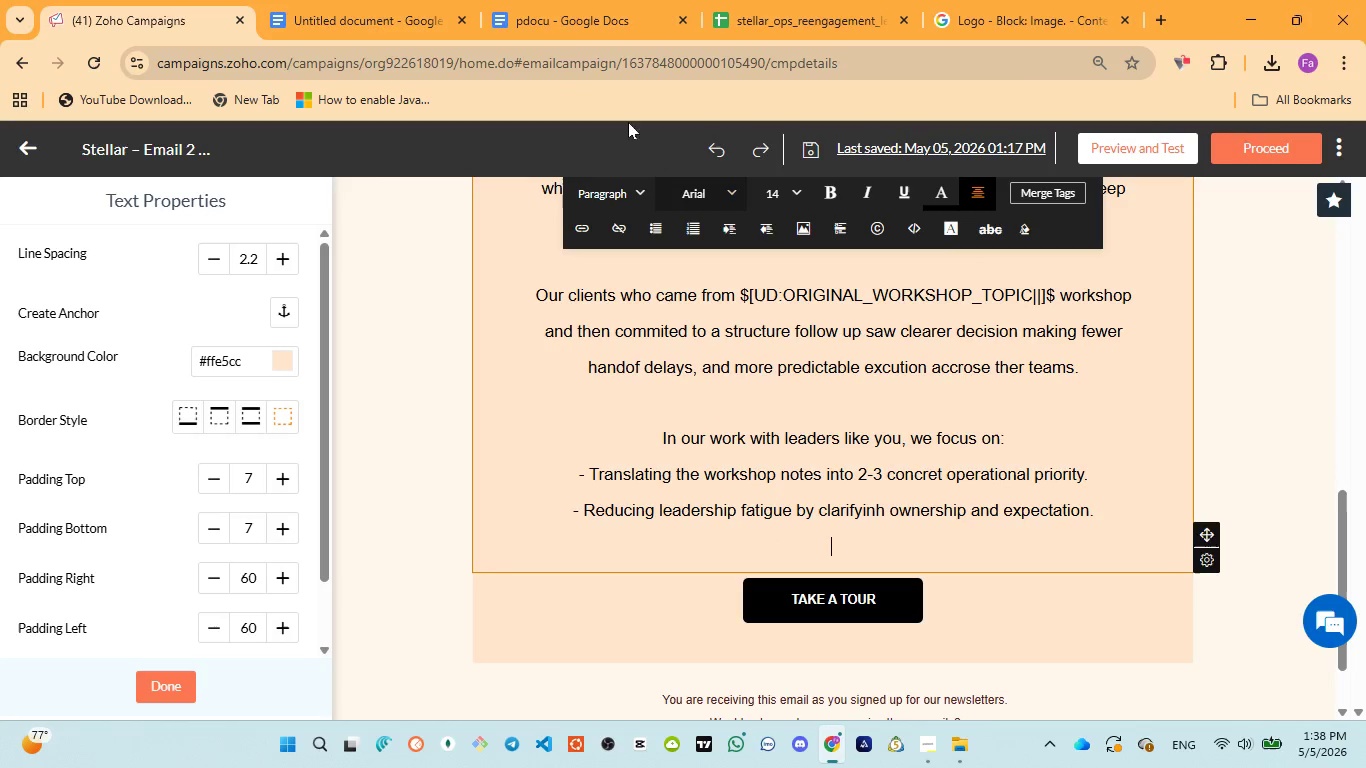 
left_click([550, 0])
 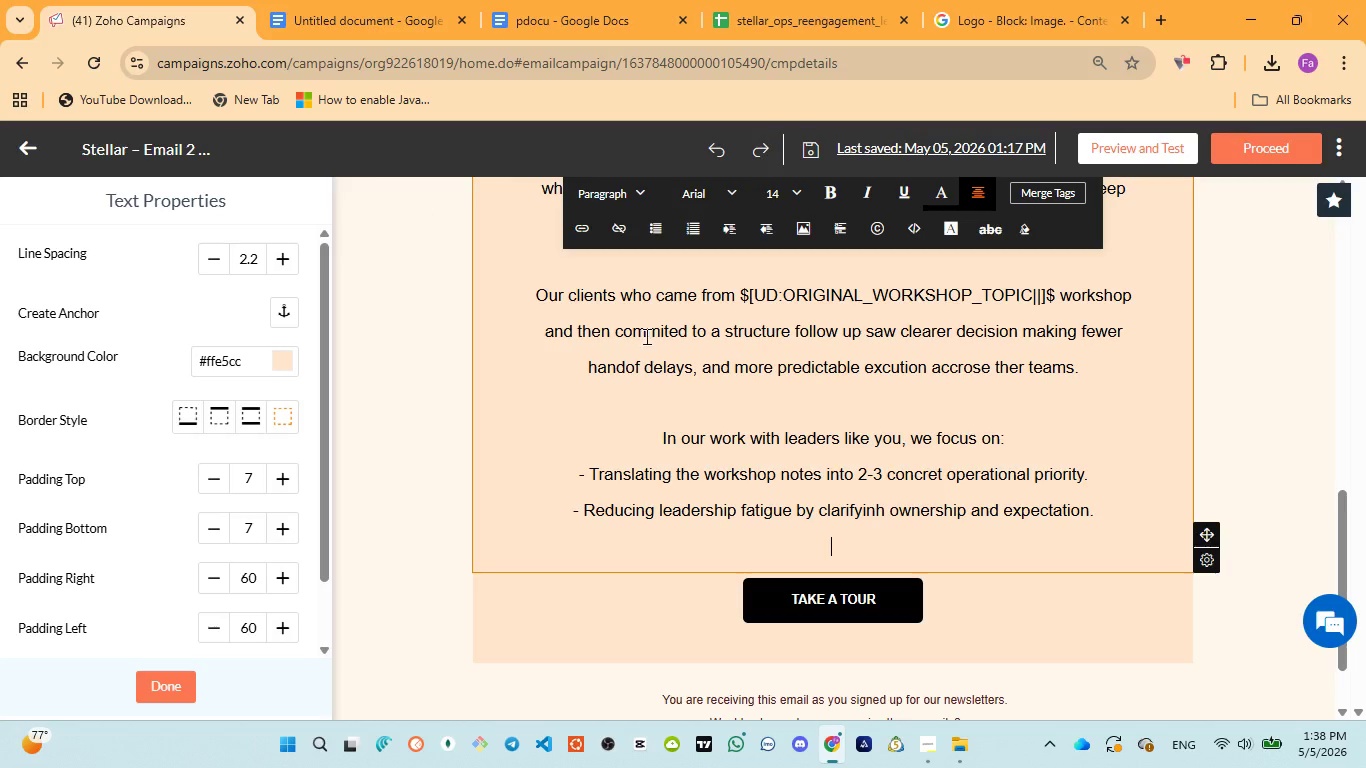 
type(- Building a simple rythm )
 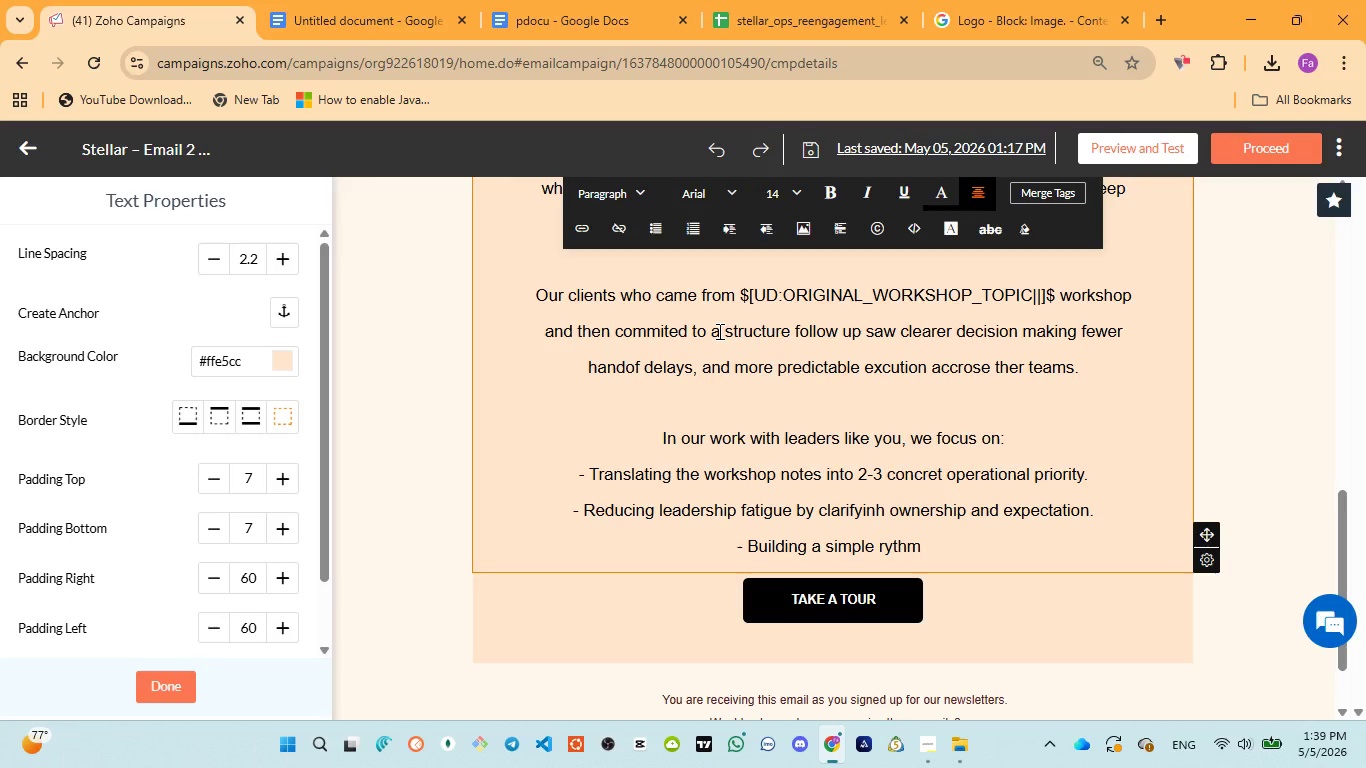 
wait(27.98)
 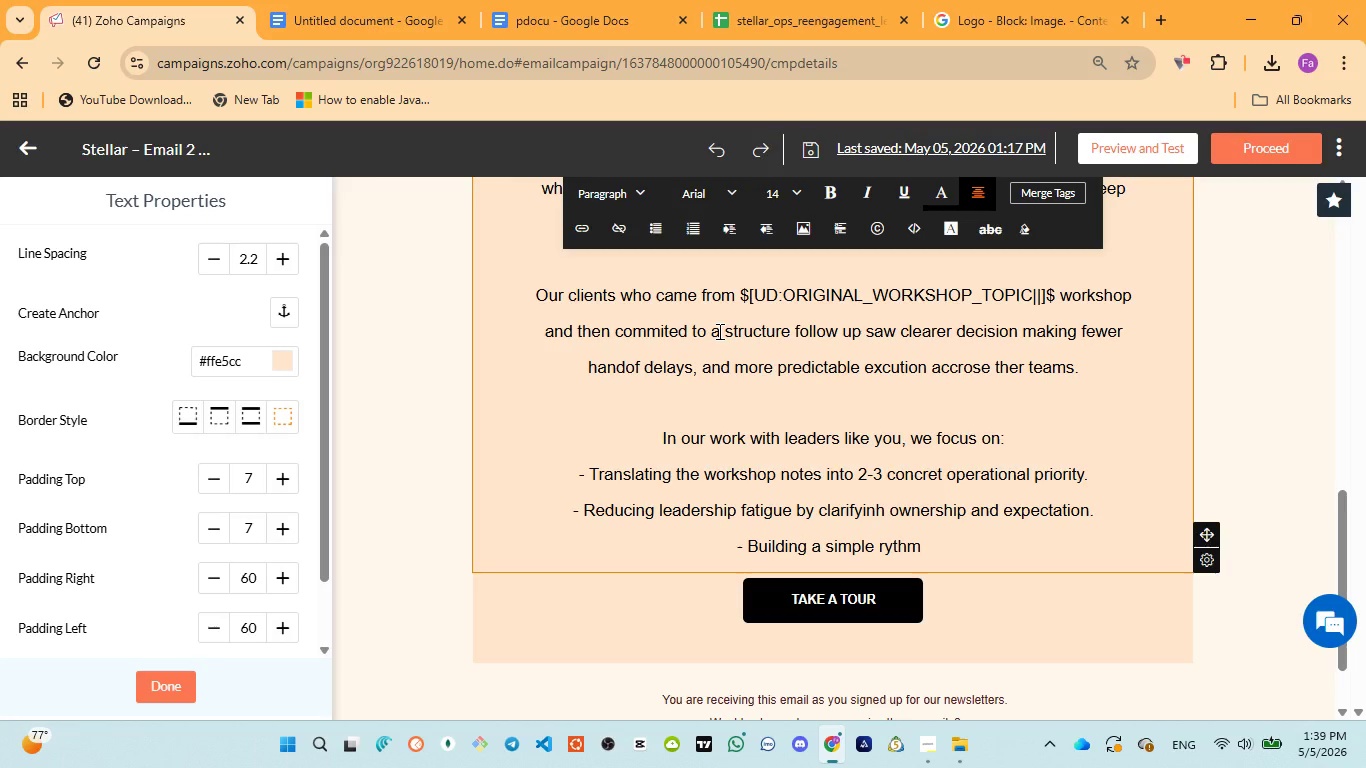 
left_click([520, 25])
 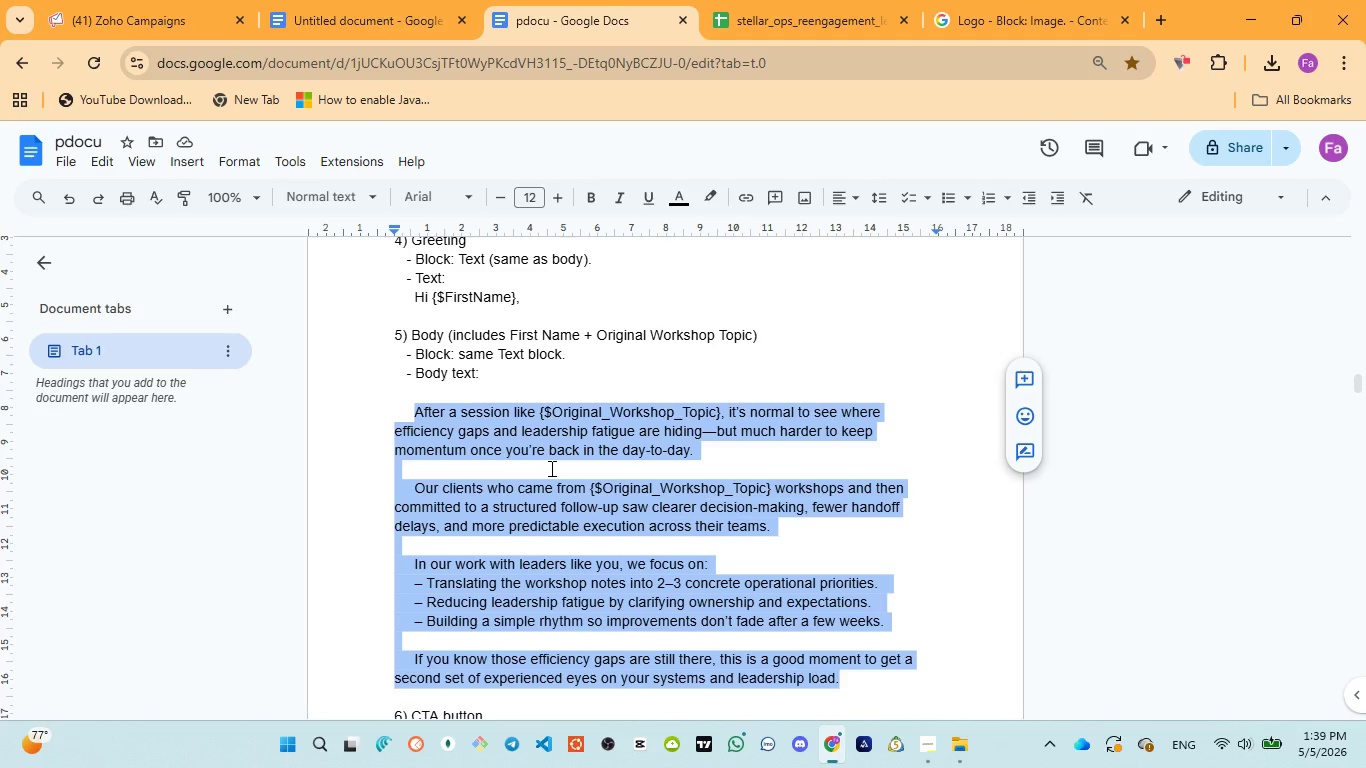 
wait(5.7)
 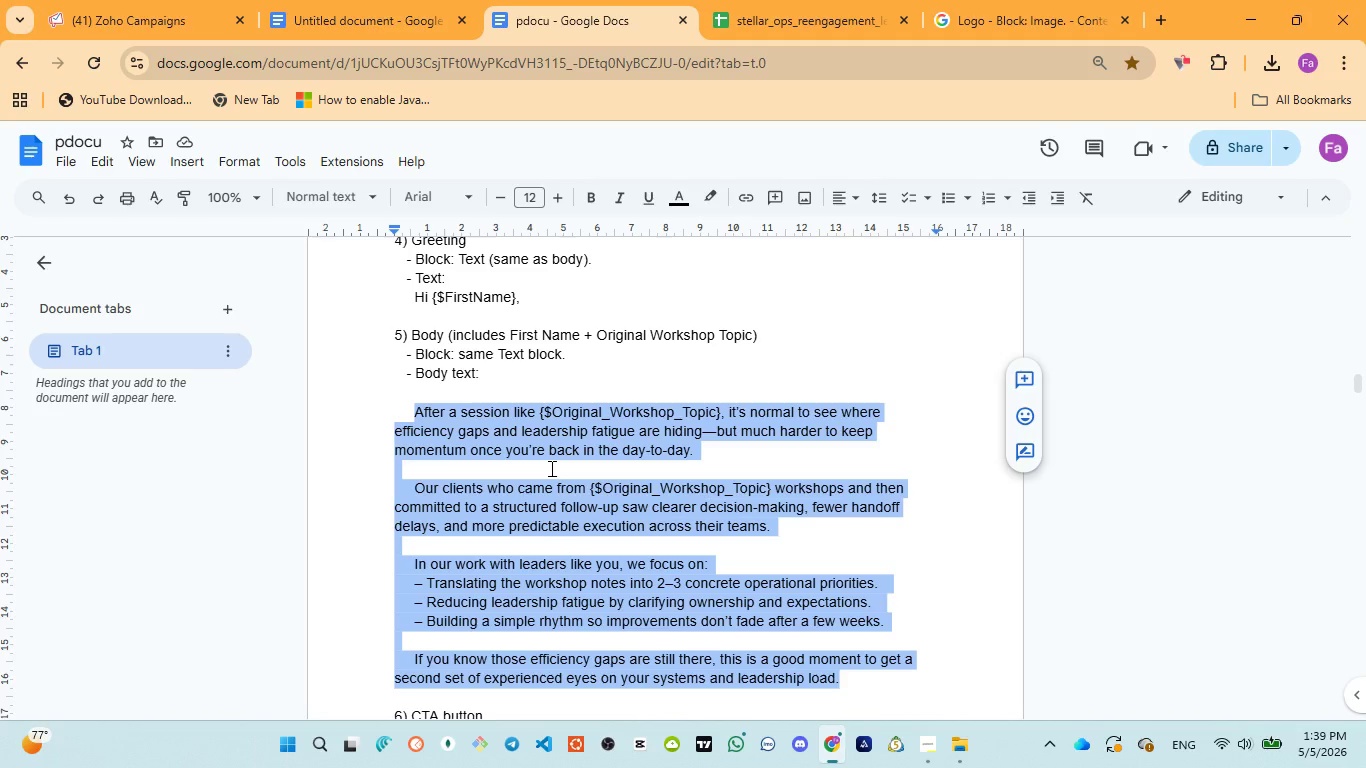 
left_click([124, 17])
 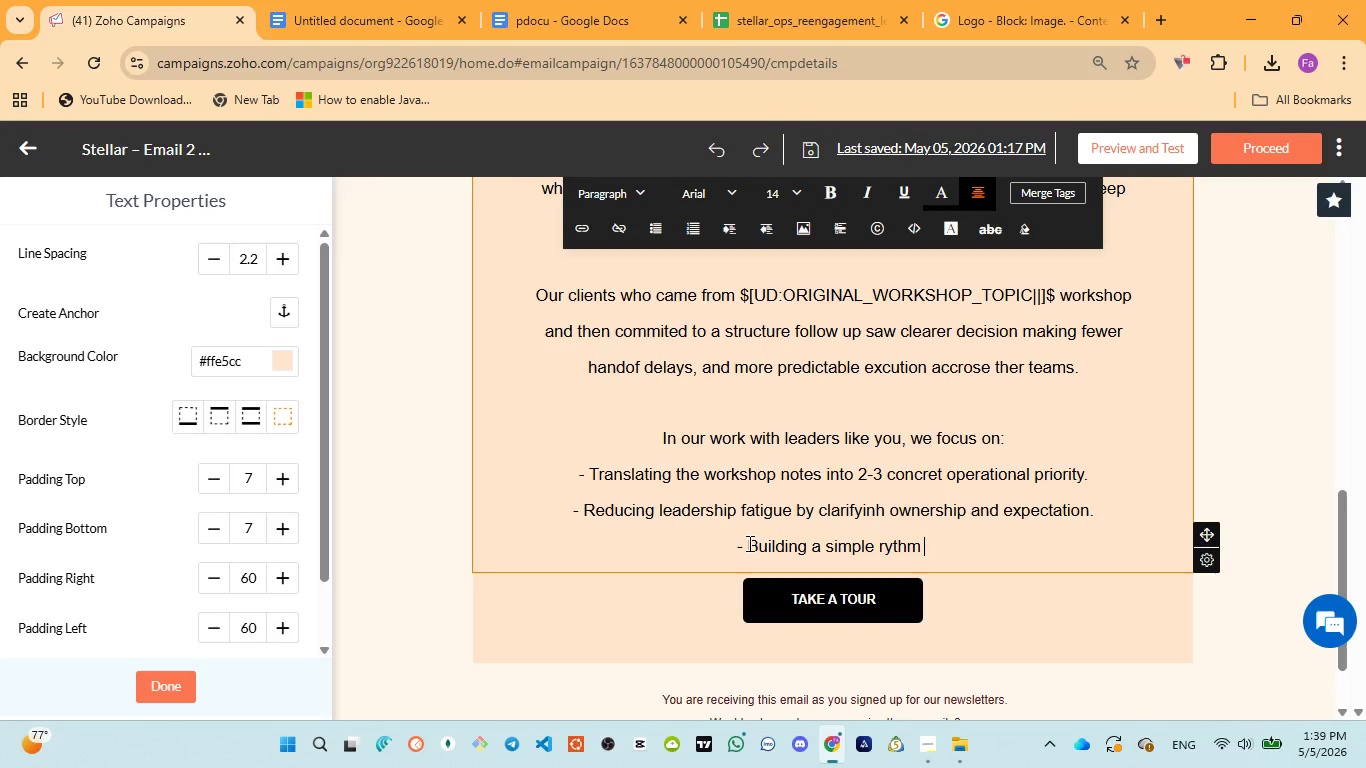 
type(so improvements )
 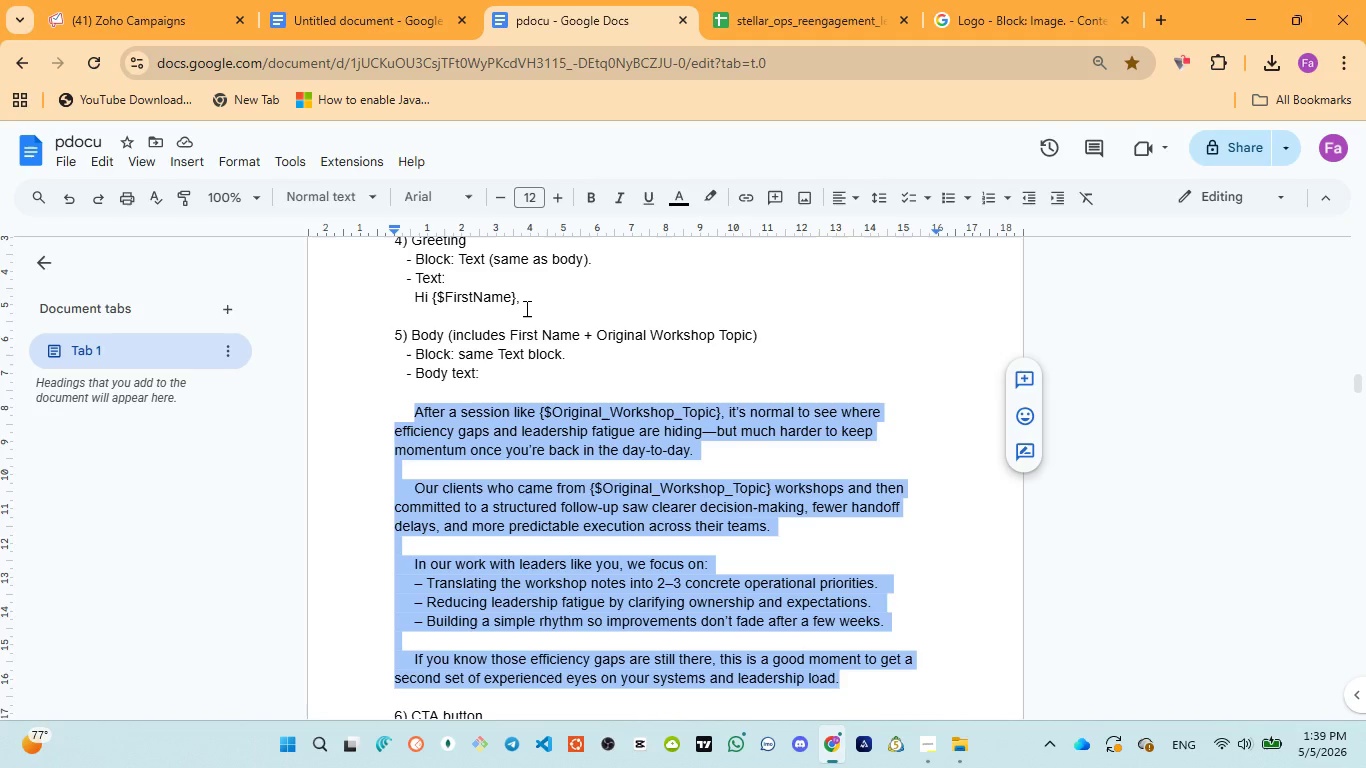 
wait(5.98)
 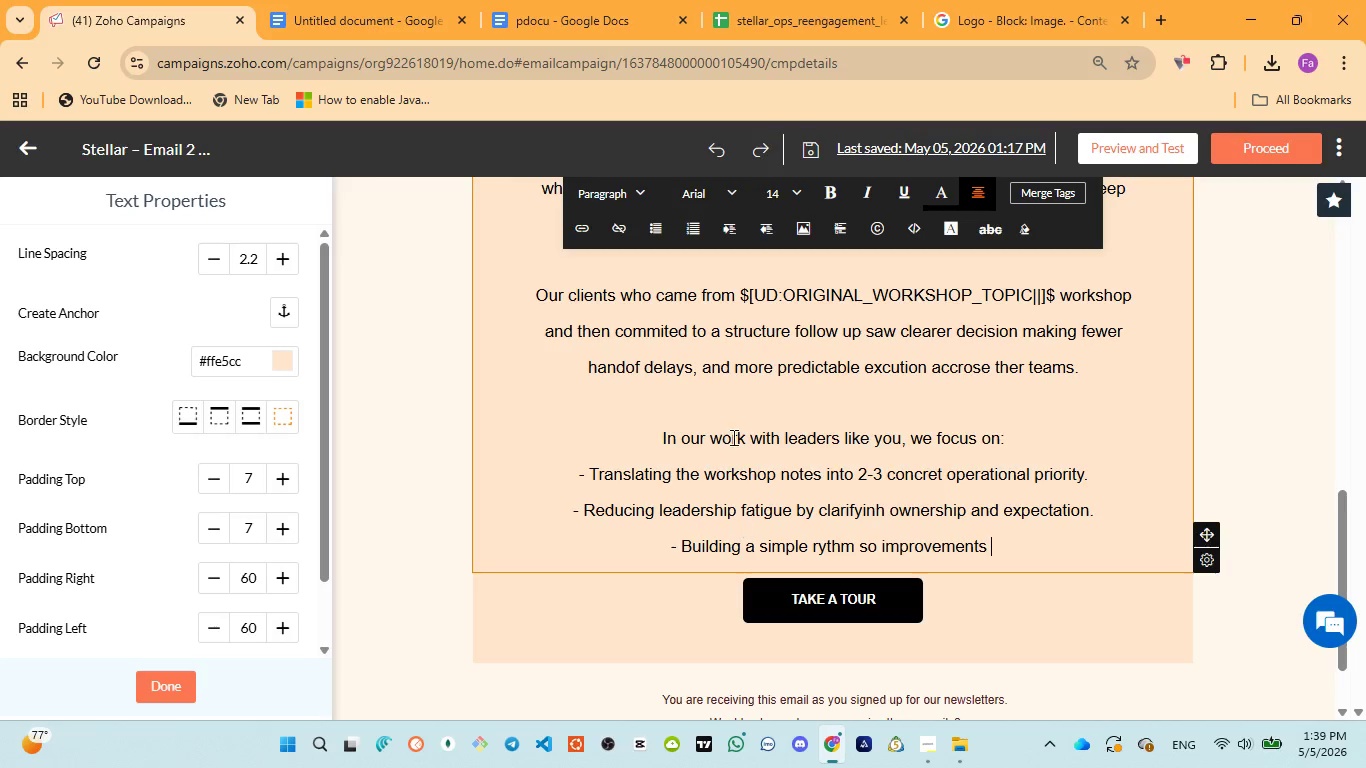 
left_click([105, 0])
 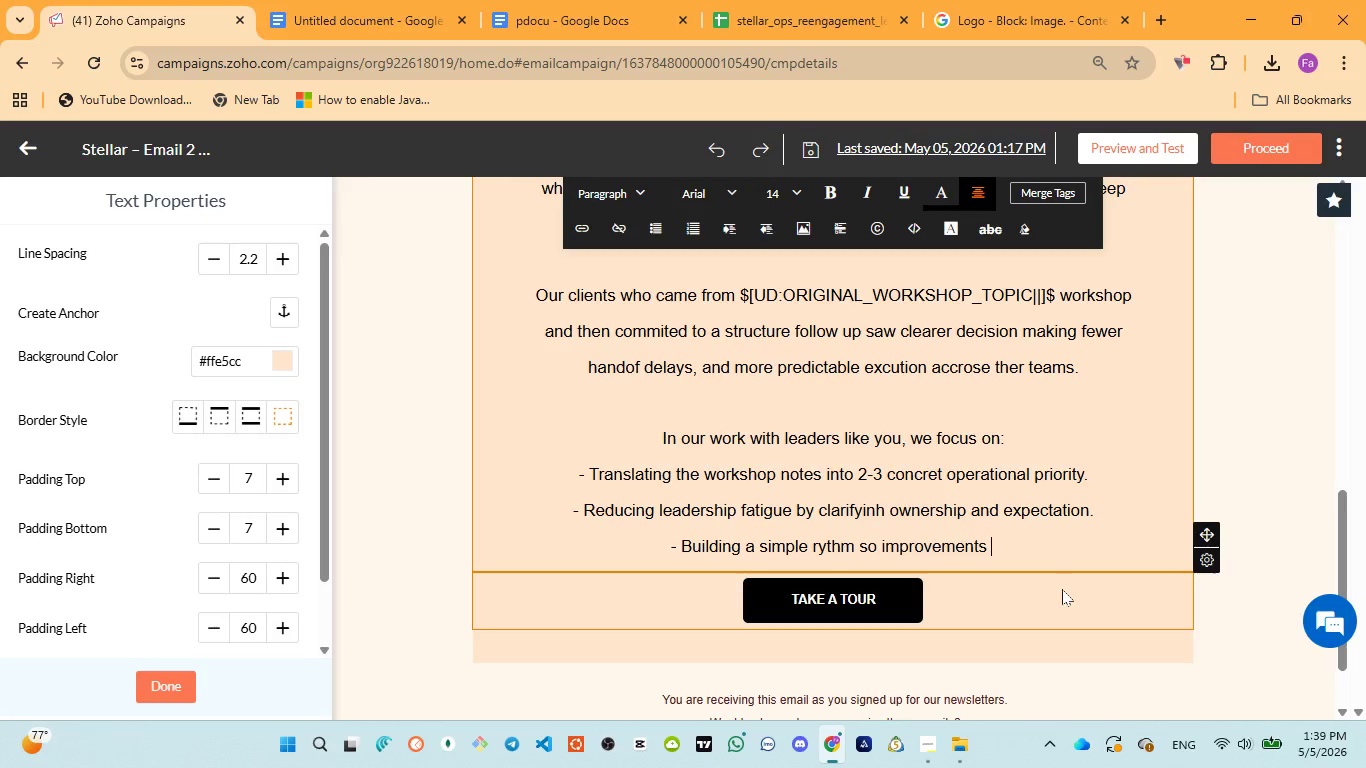 
type(don't feed to )
 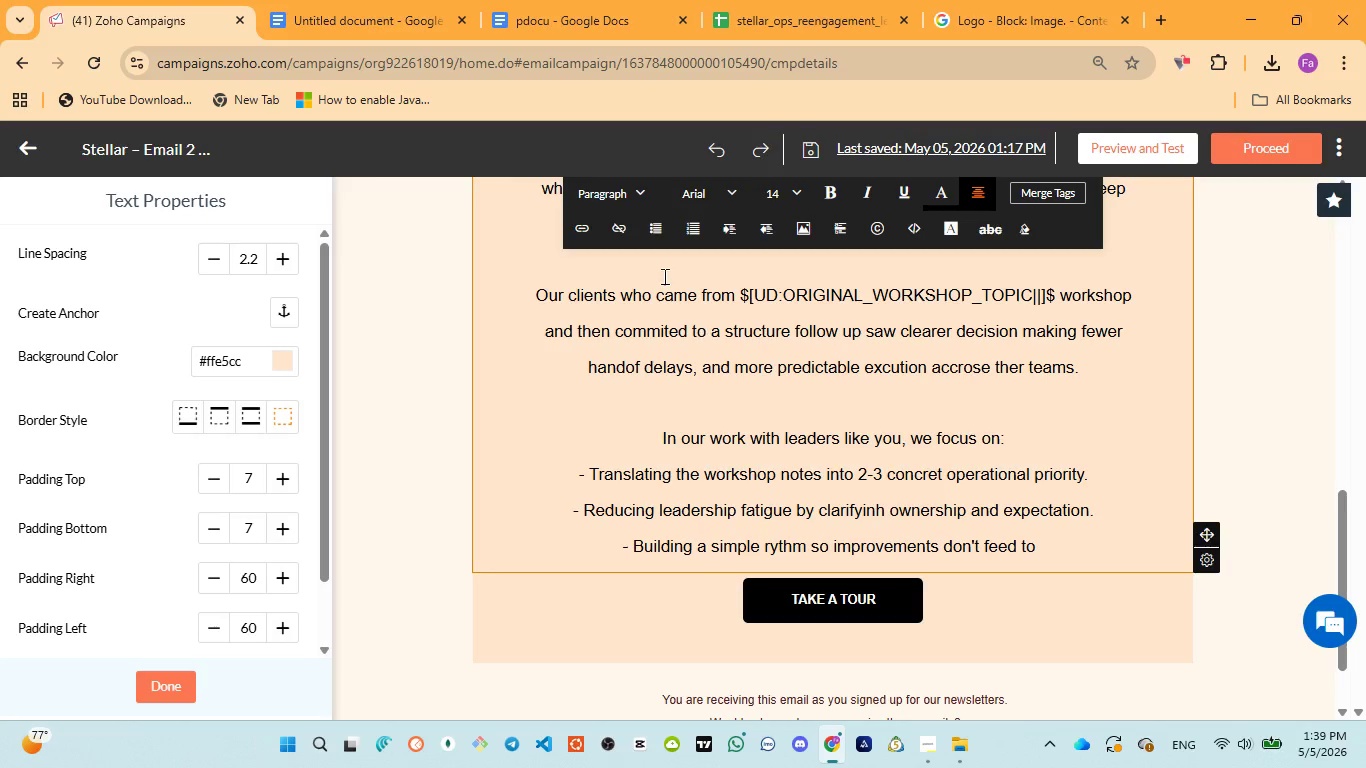 
left_click([546, 9])
 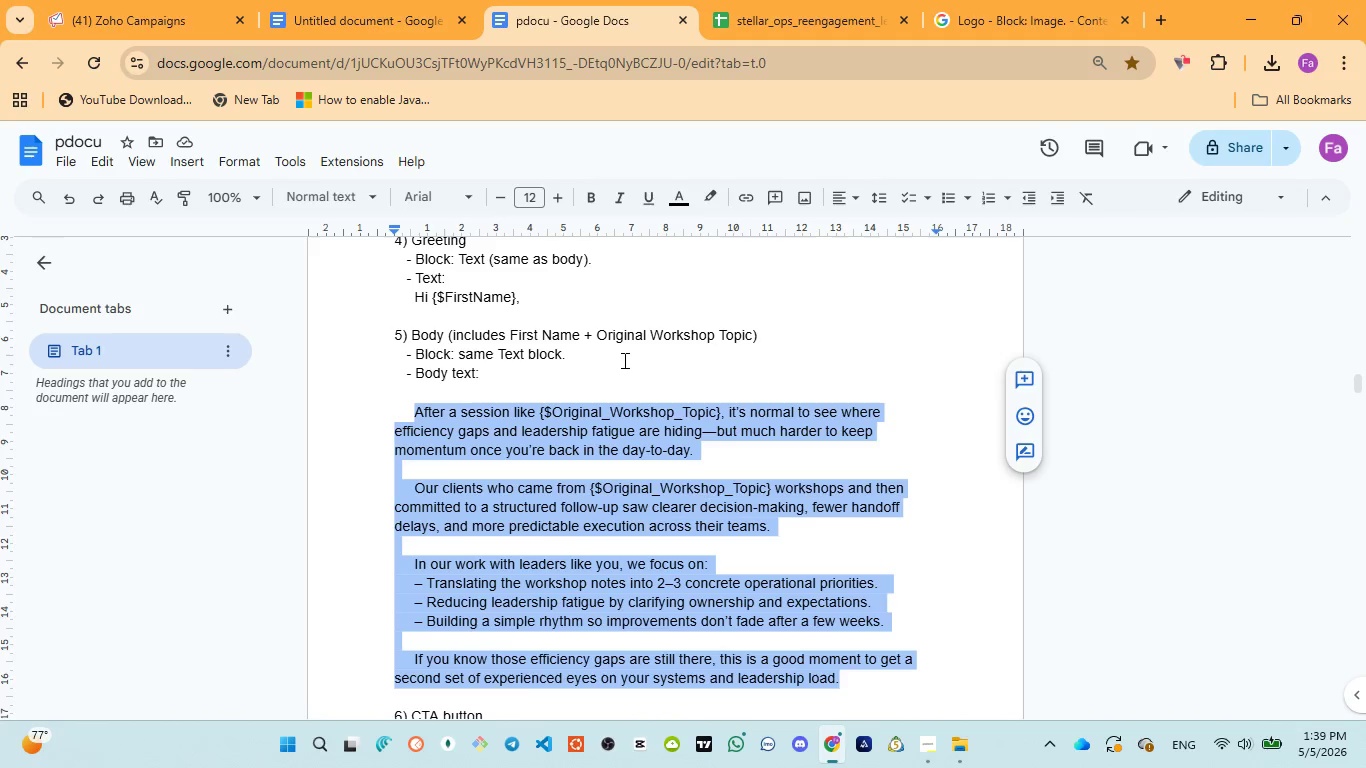 
wait(5.02)
 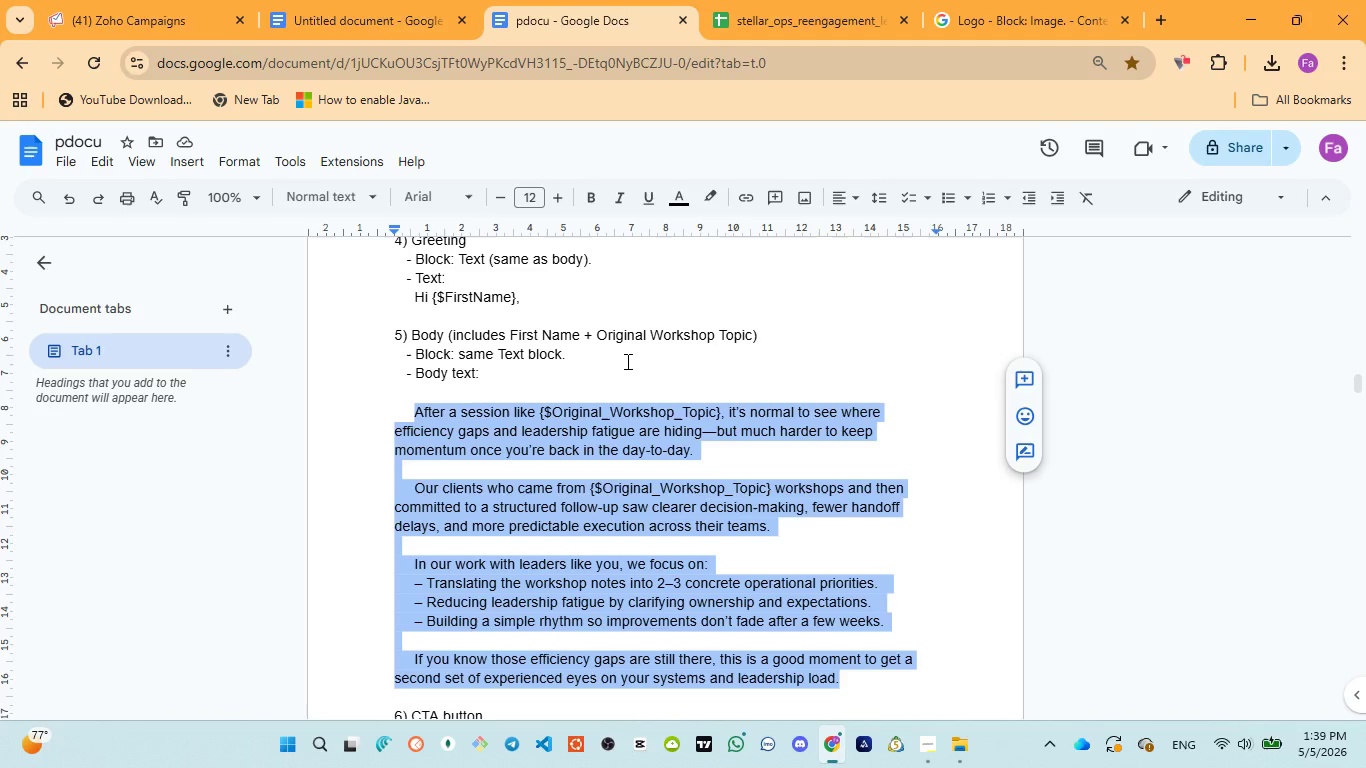 
left_click([127, 12])
 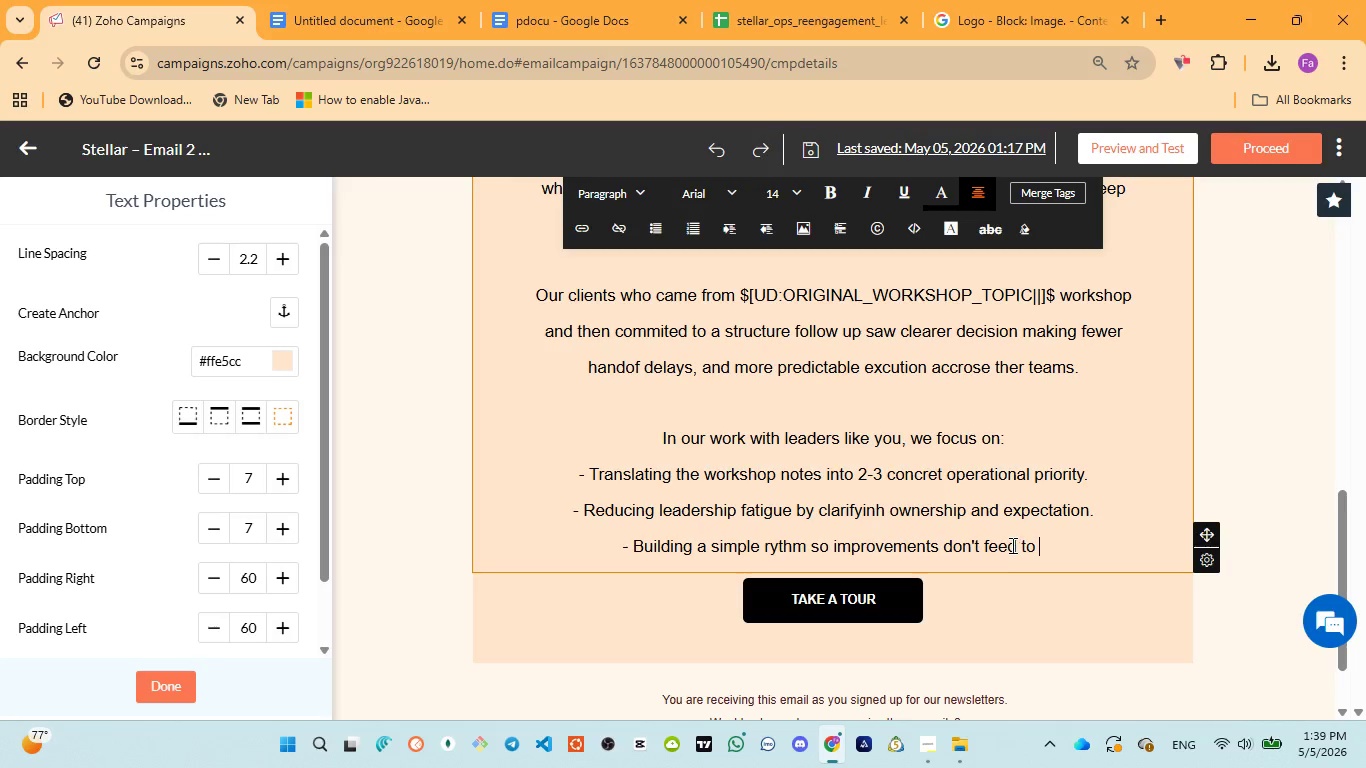 
double_click([1009, 545])
 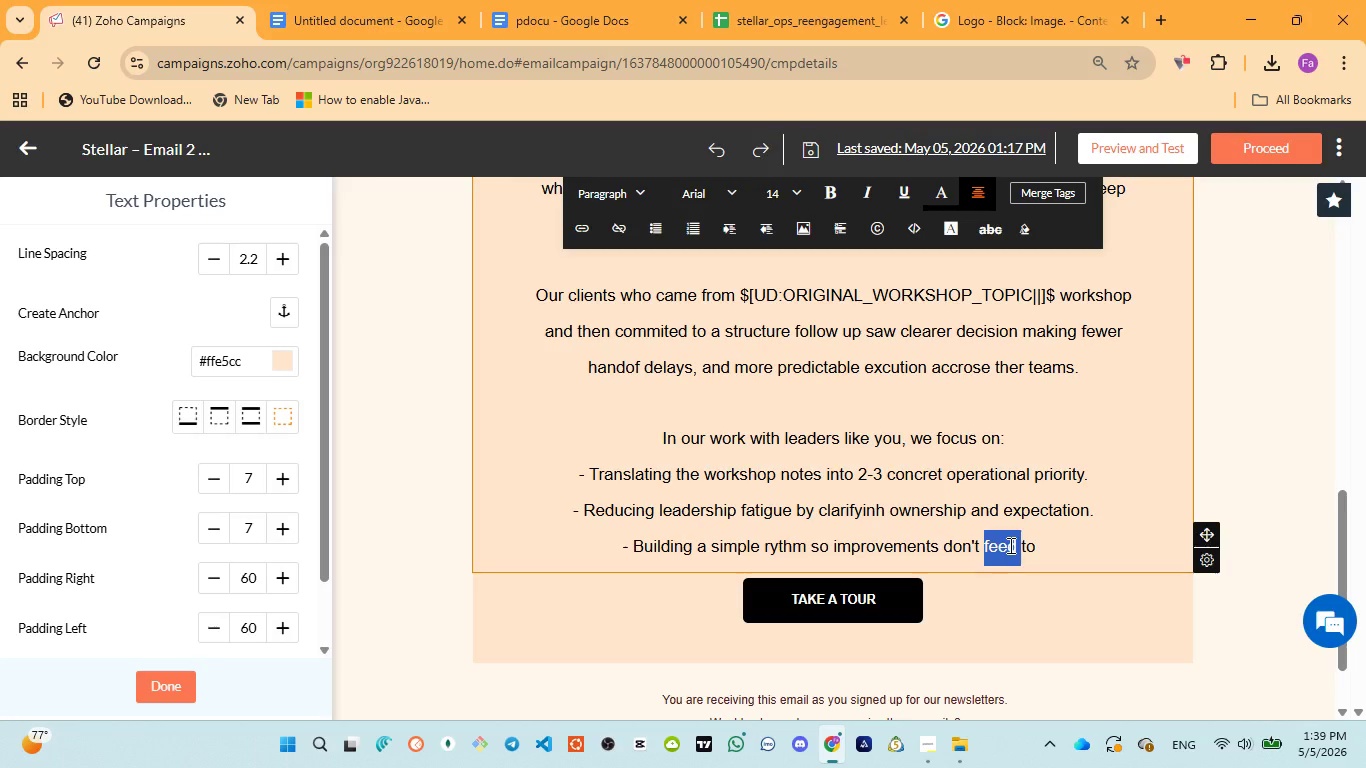 
type(fade )
 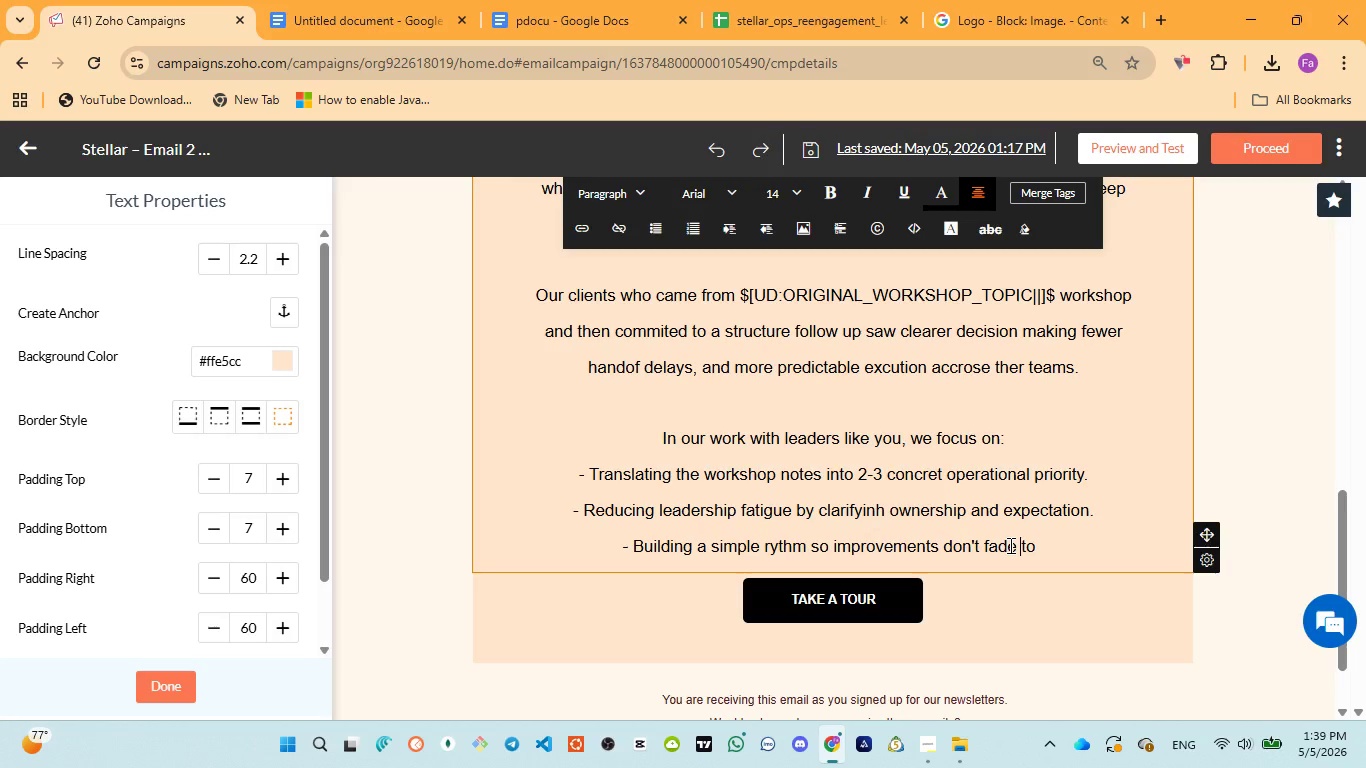 
key(ArrowRight)
 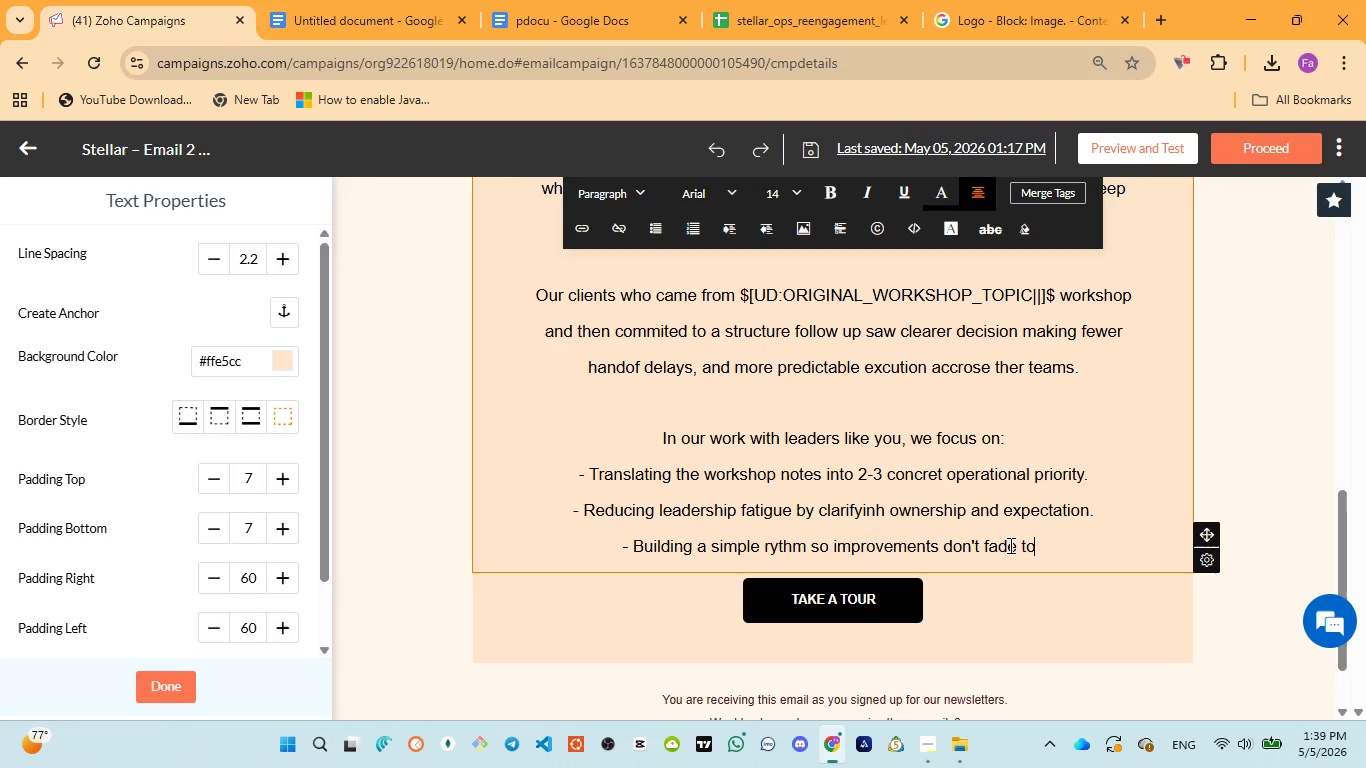 
key(ArrowRight)
 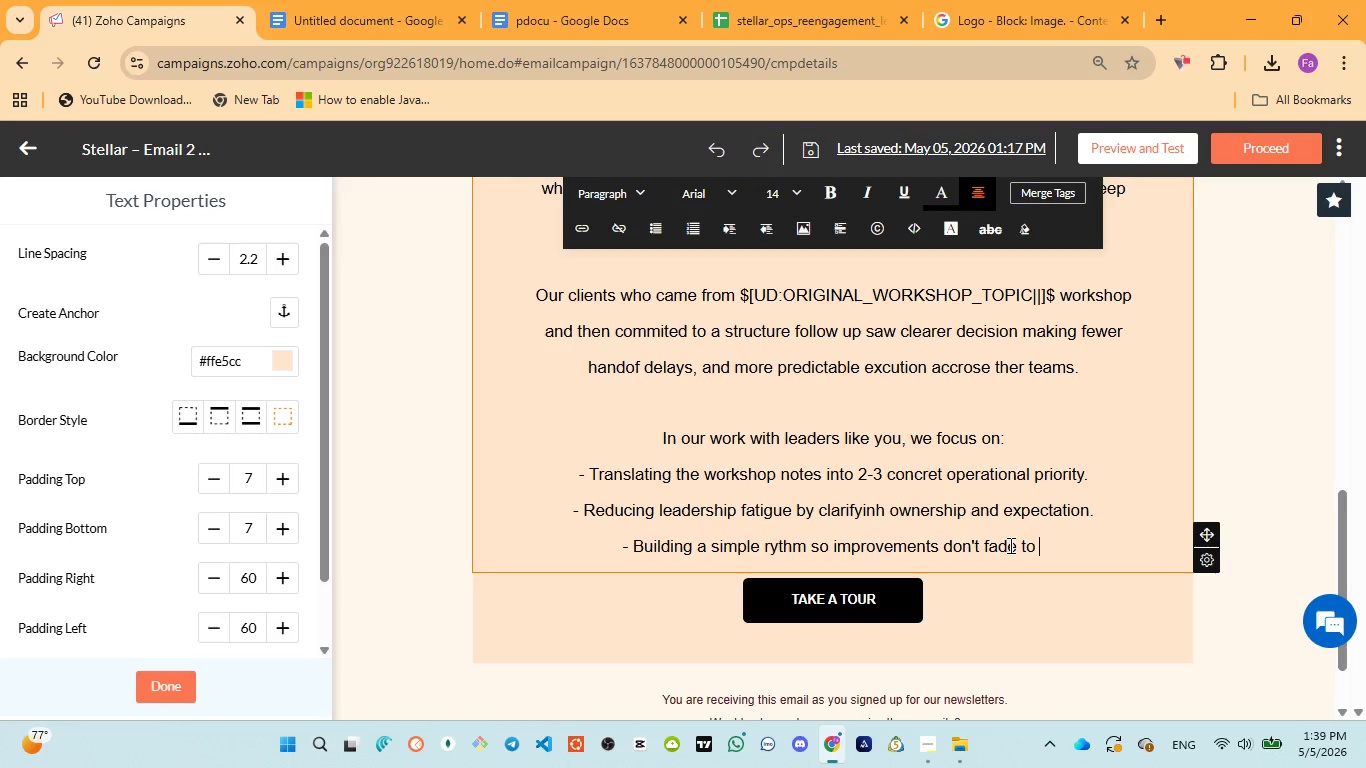 
key(ArrowRight)
 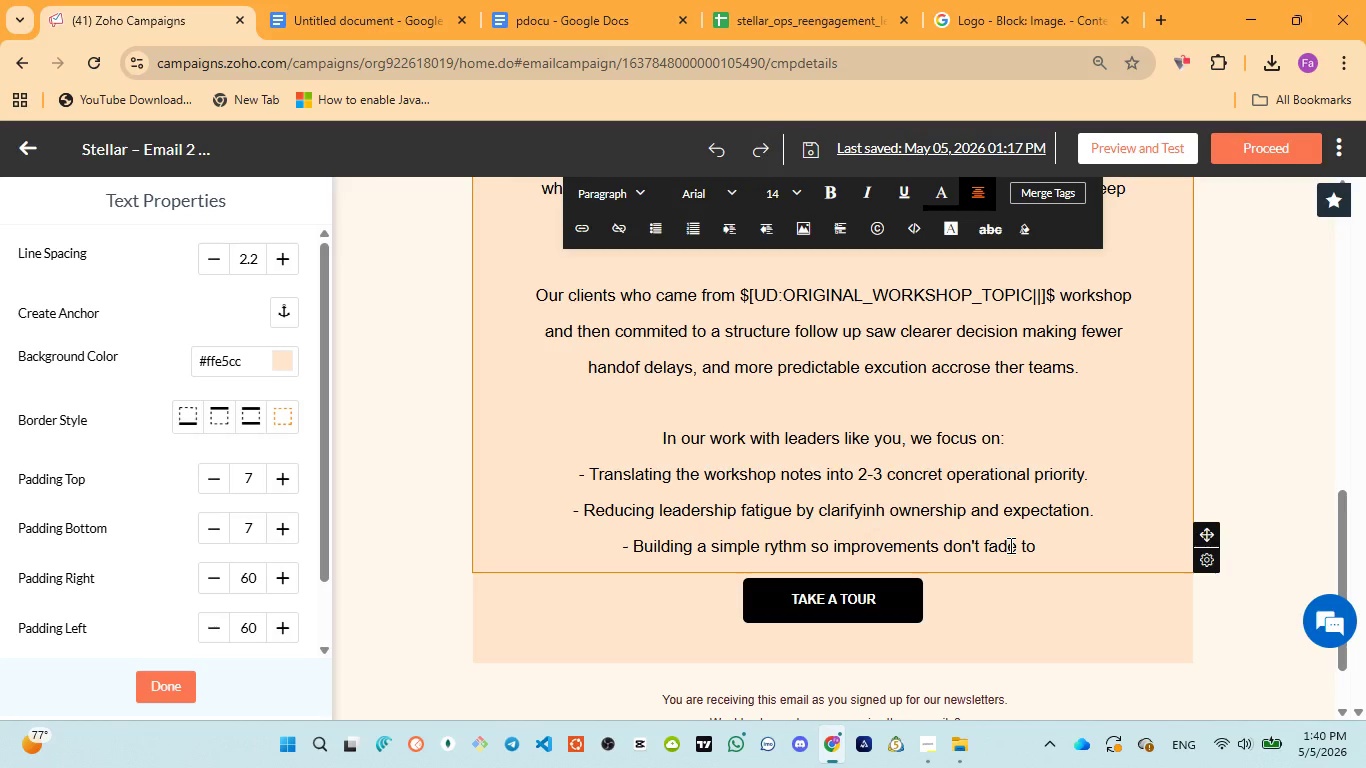 
key(Backspace)
key(Backspace)
key(Backspace)
type(after a few )
 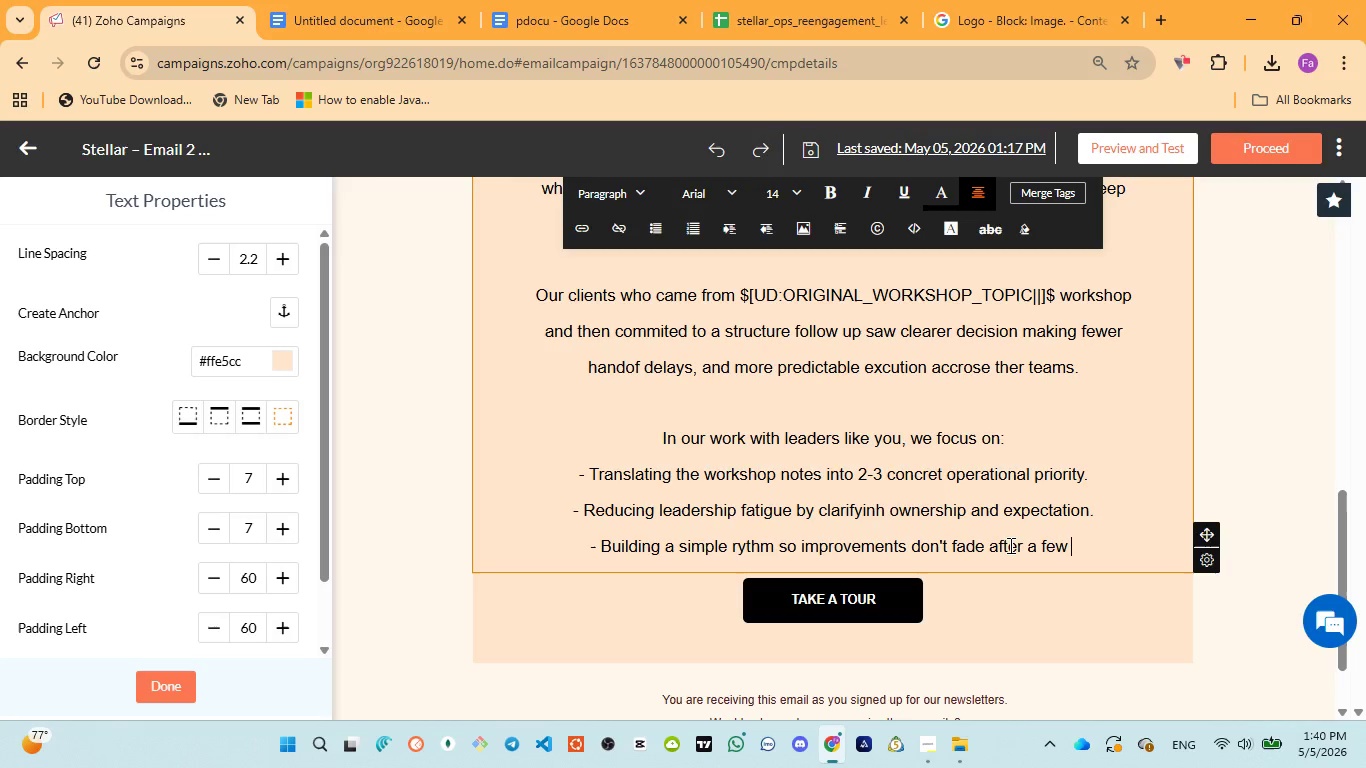 
wait(46.66)
 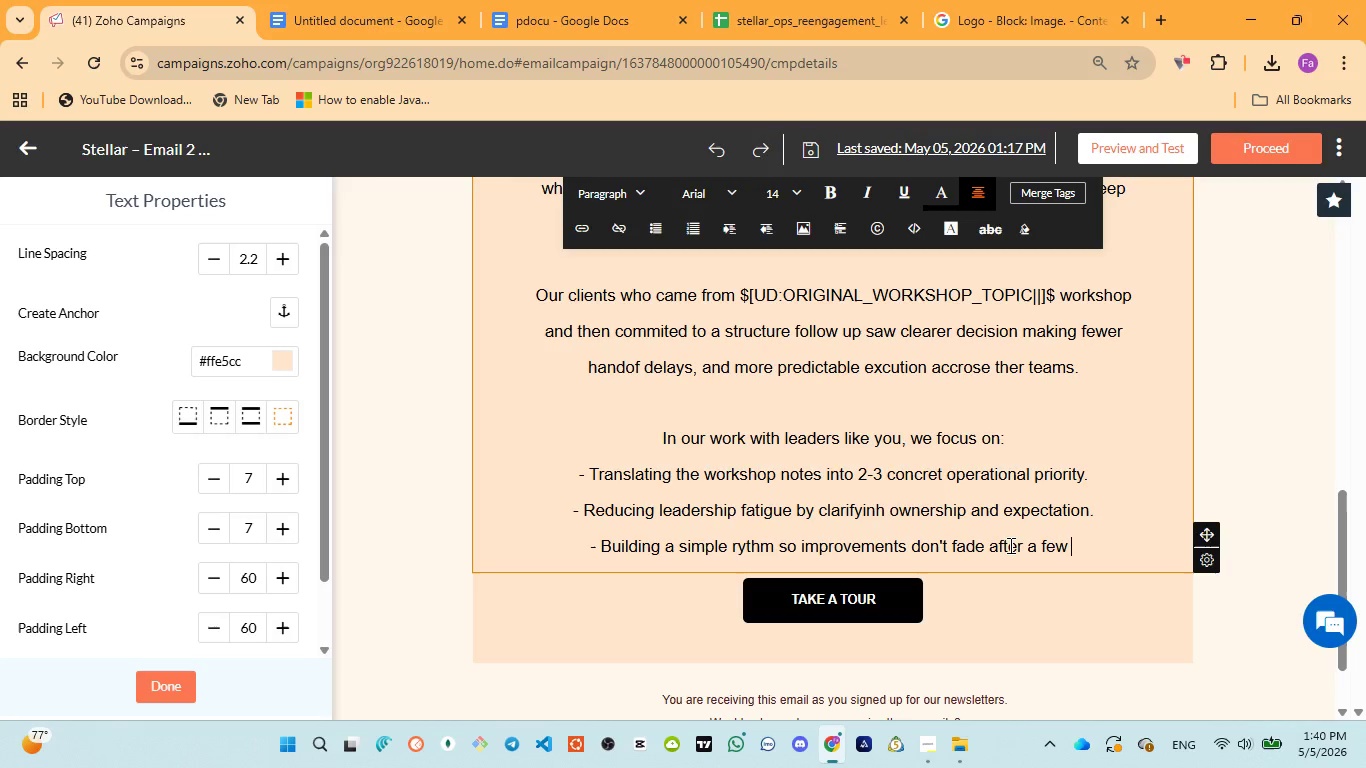 
type(weeks.)
 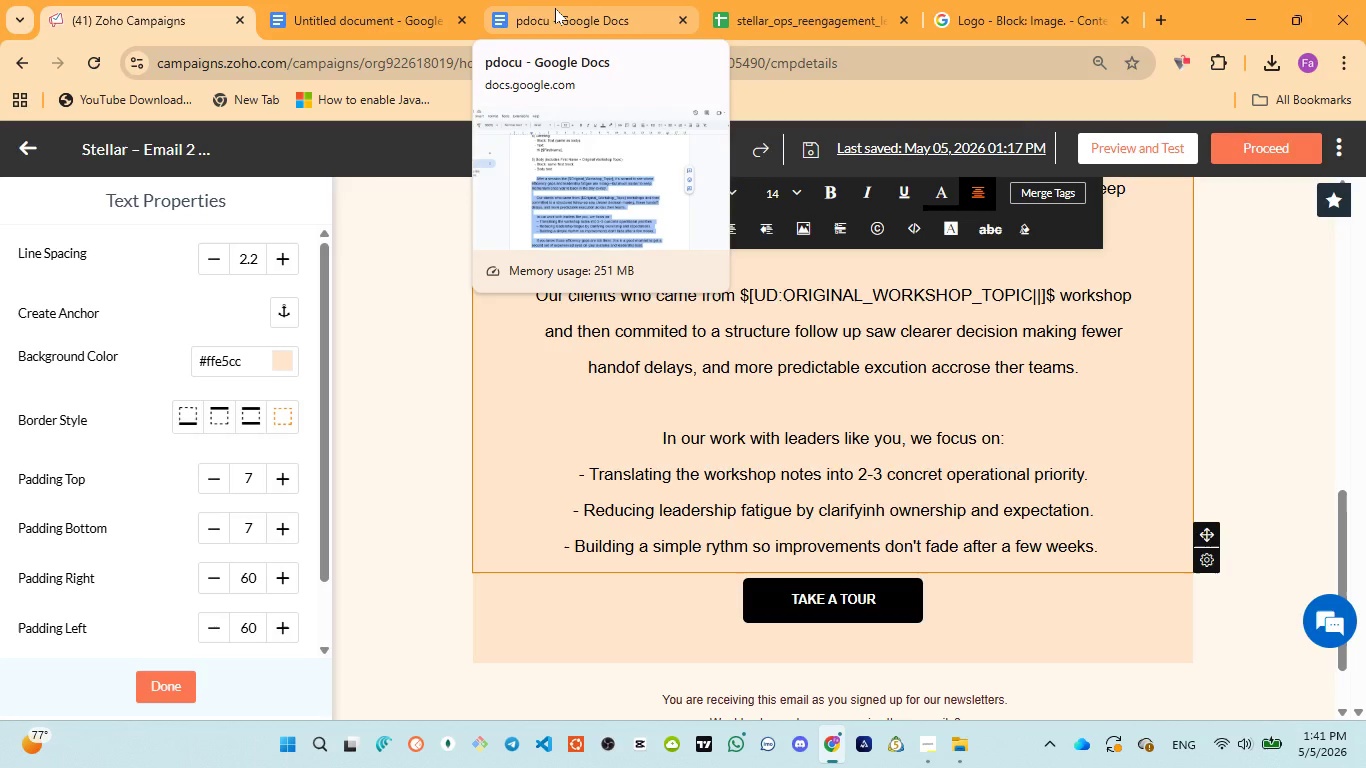 
wait(22.53)
 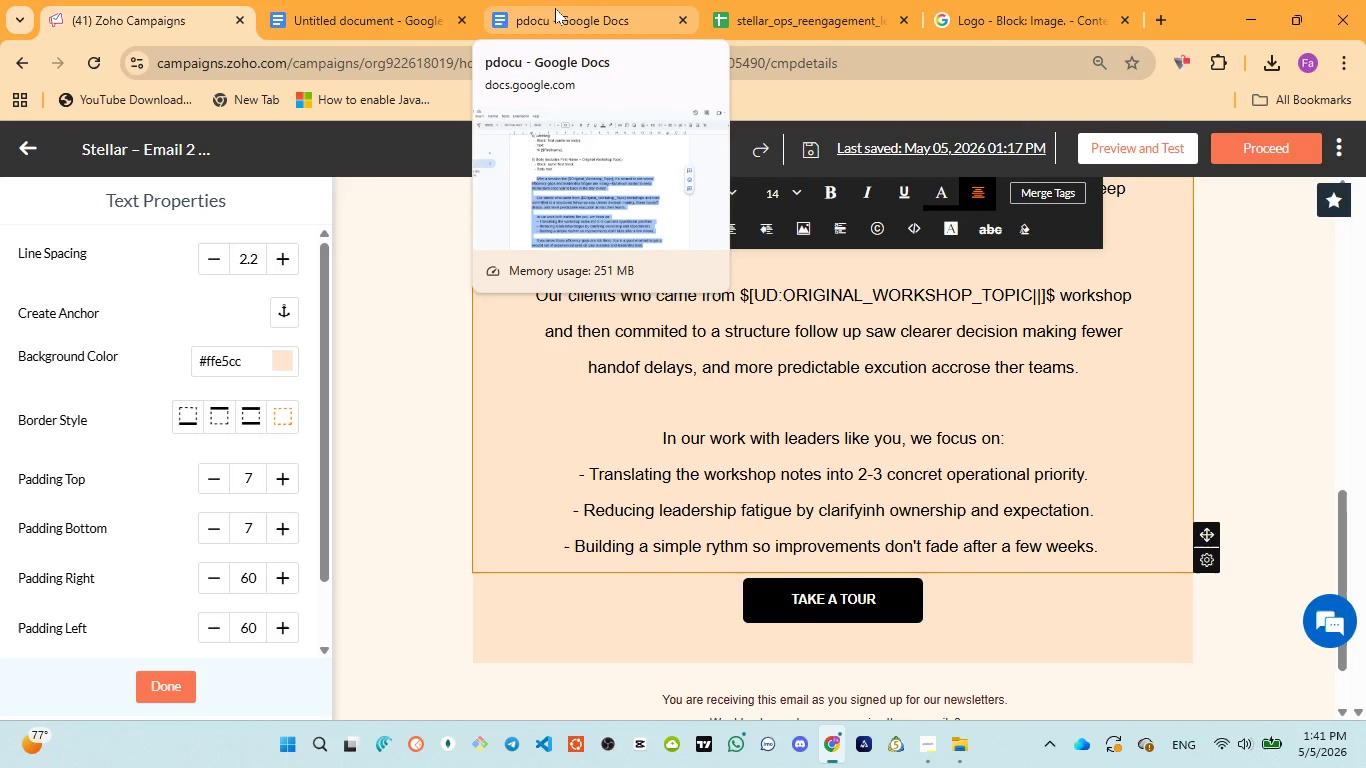 
left_click([543, 22])
 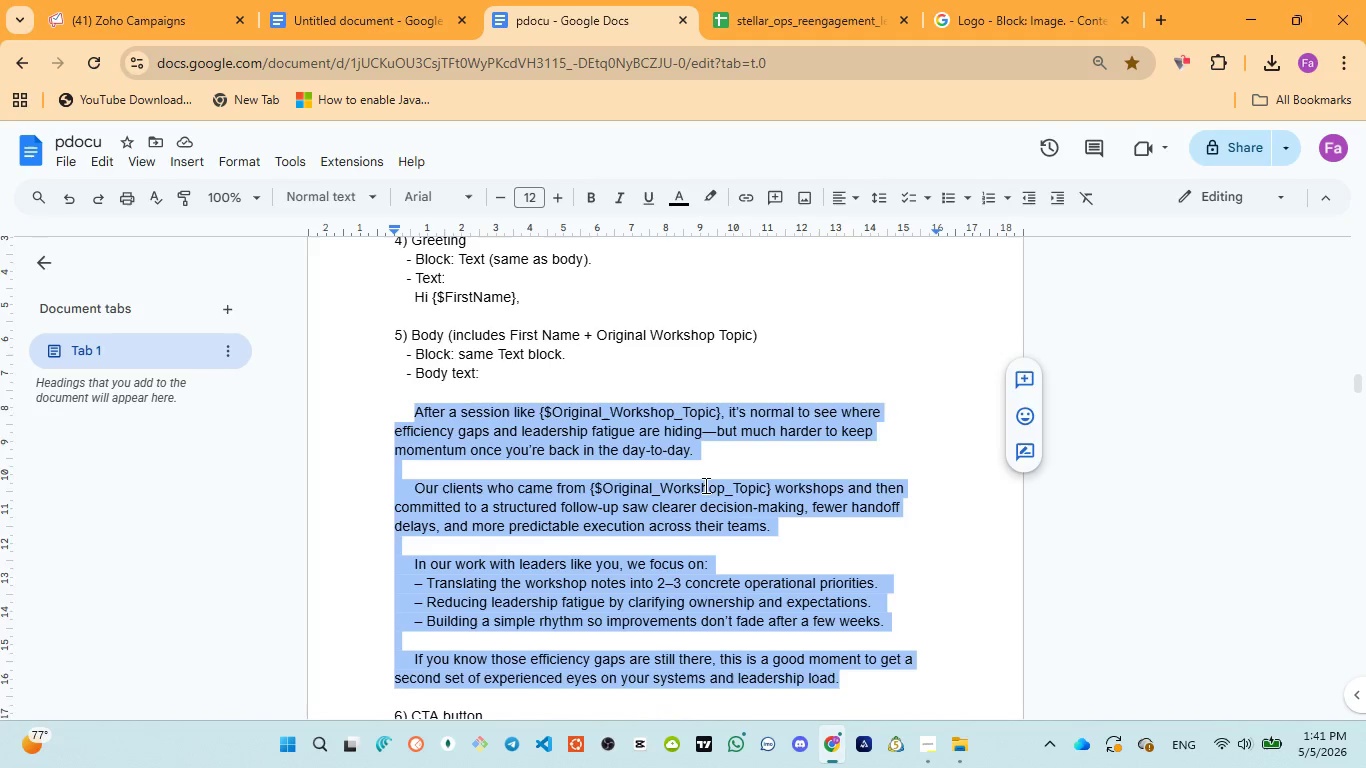 
scroll: coordinate [704, 485], scroll_direction: down, amount: 1.0
 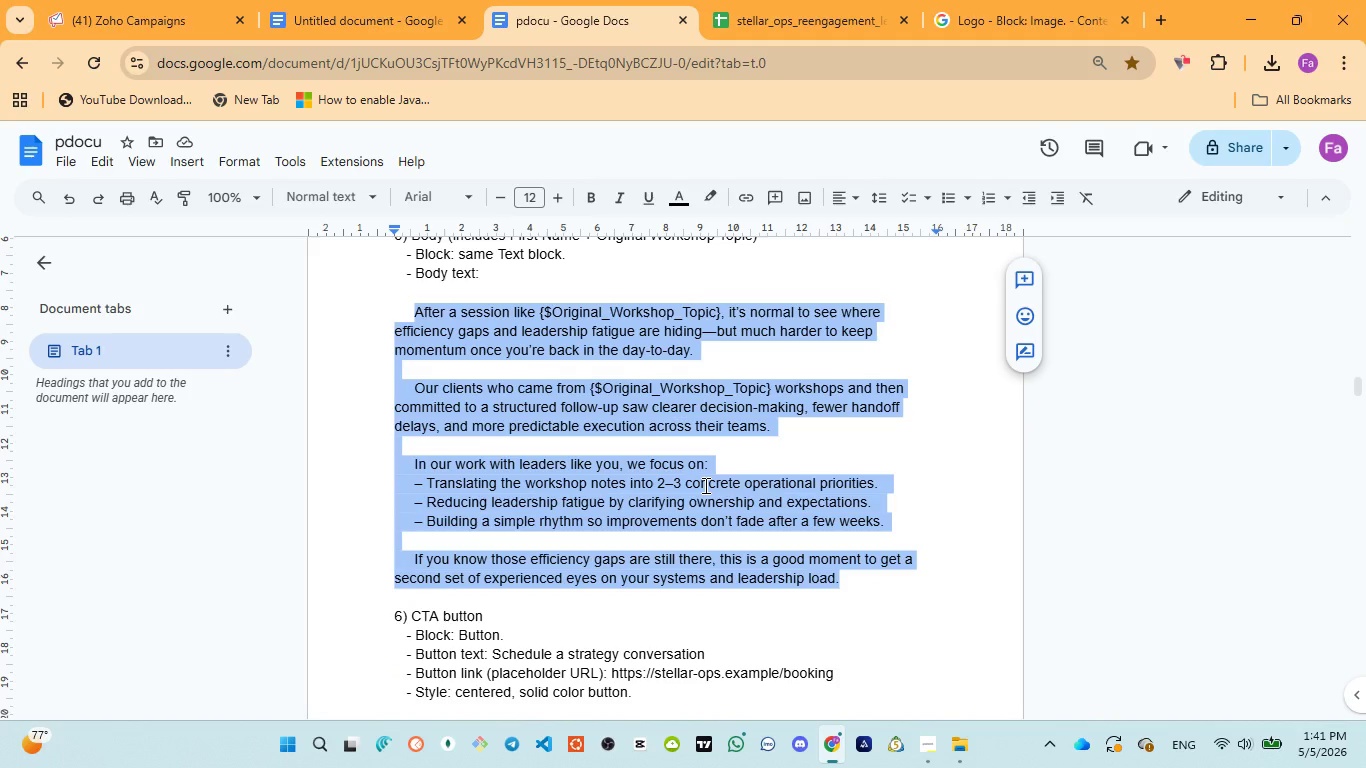 
scroll: coordinate [704, 485], scroll_direction: up, amount: 1.0
 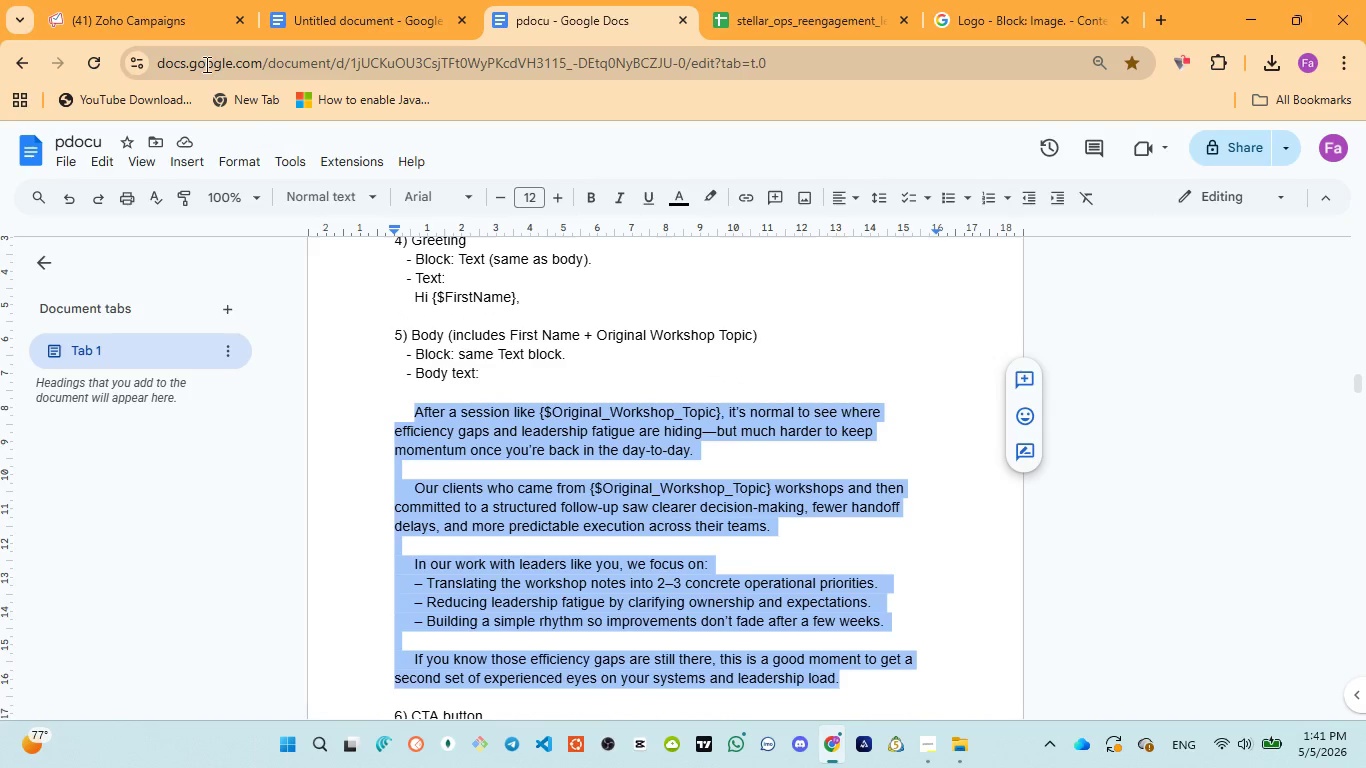 
left_click([127, 4])
 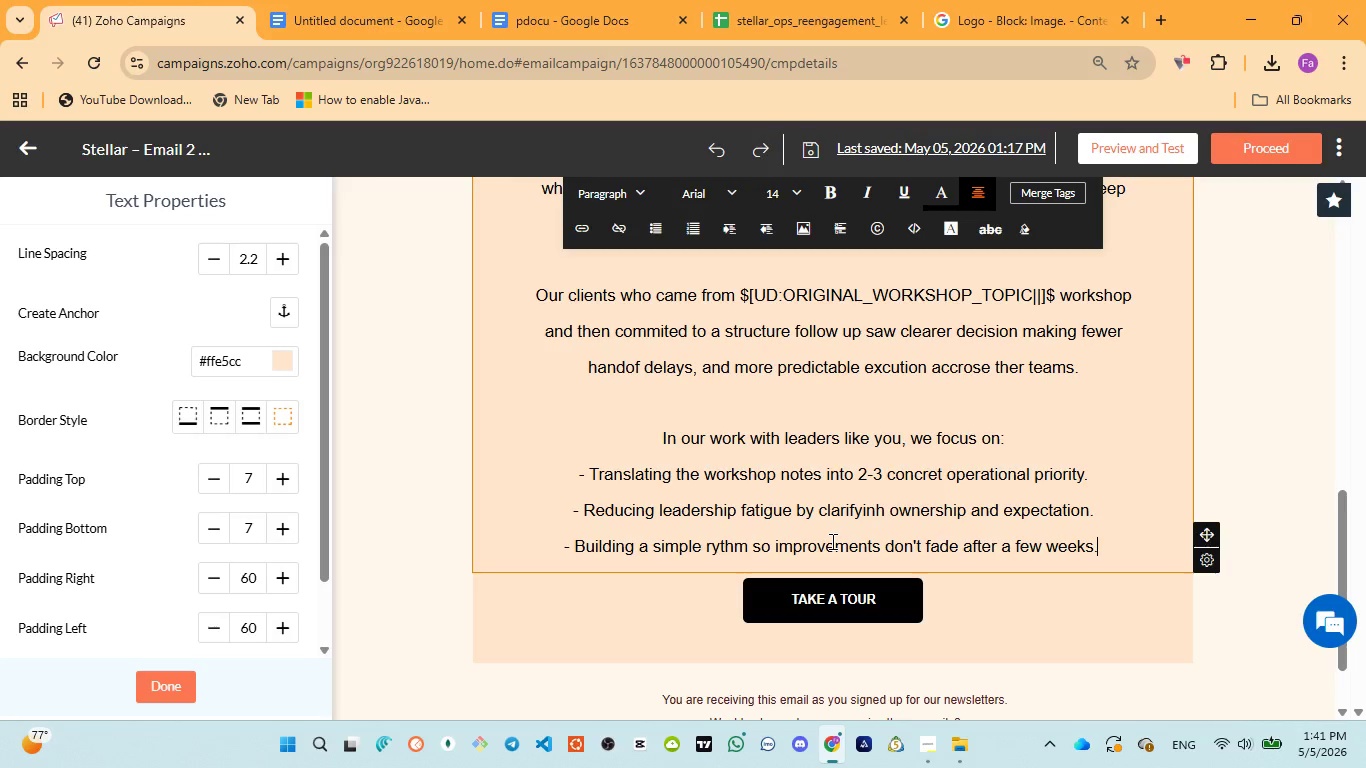 
key(Enter)
 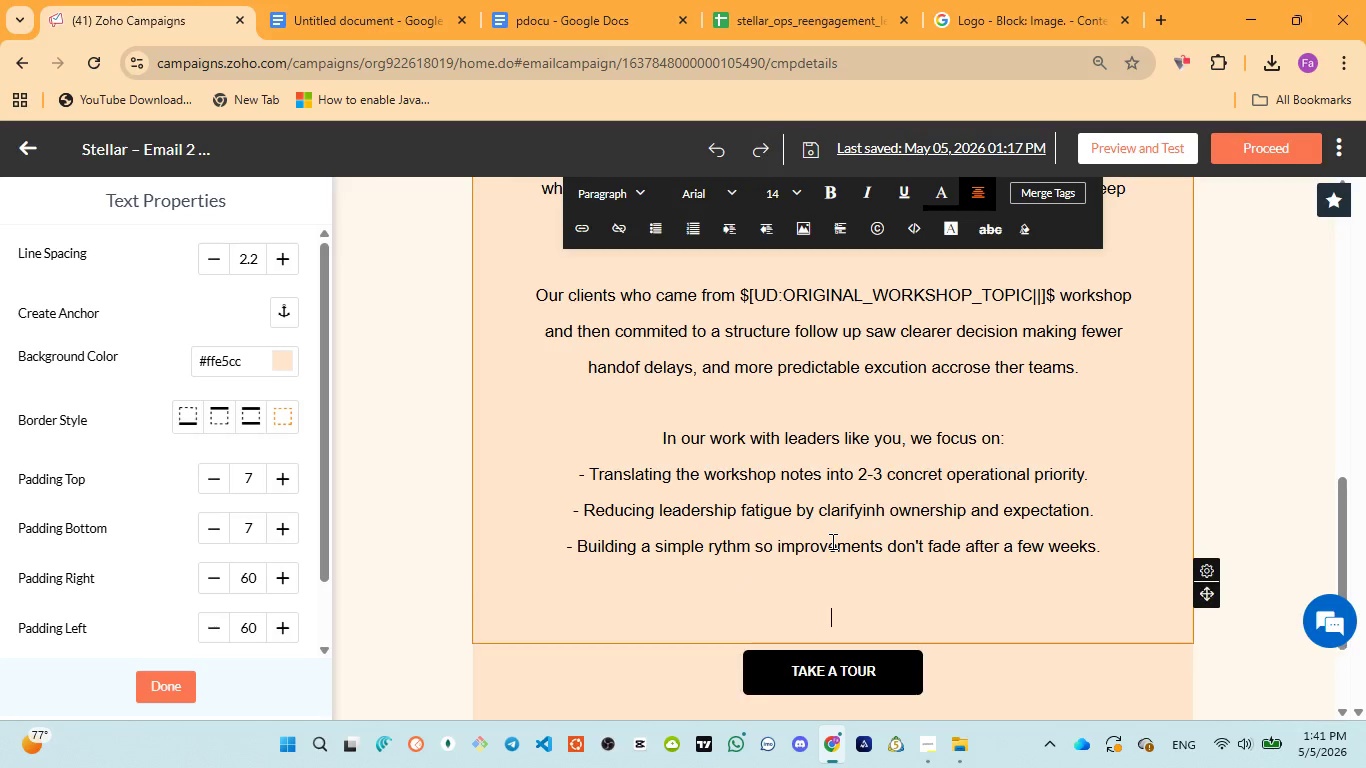 
key(Enter)
 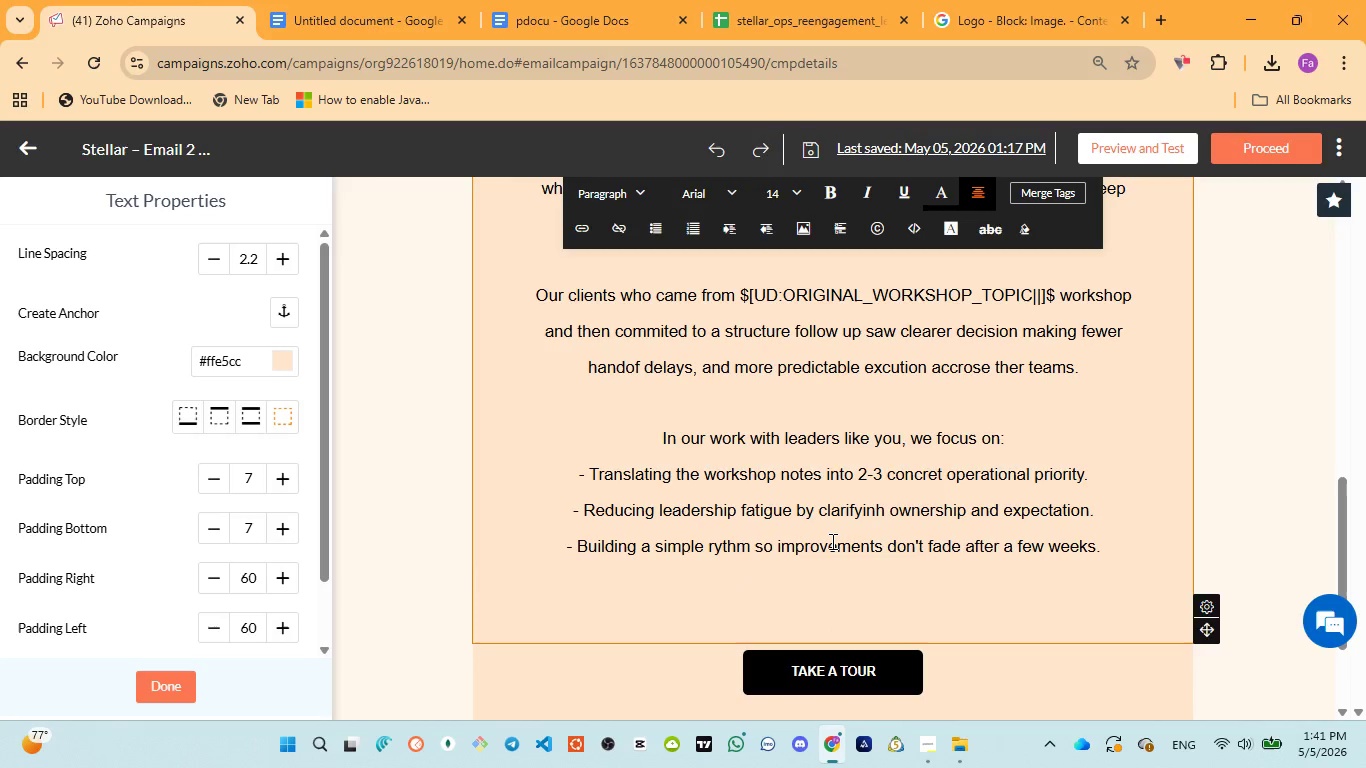 
type(If you know )
 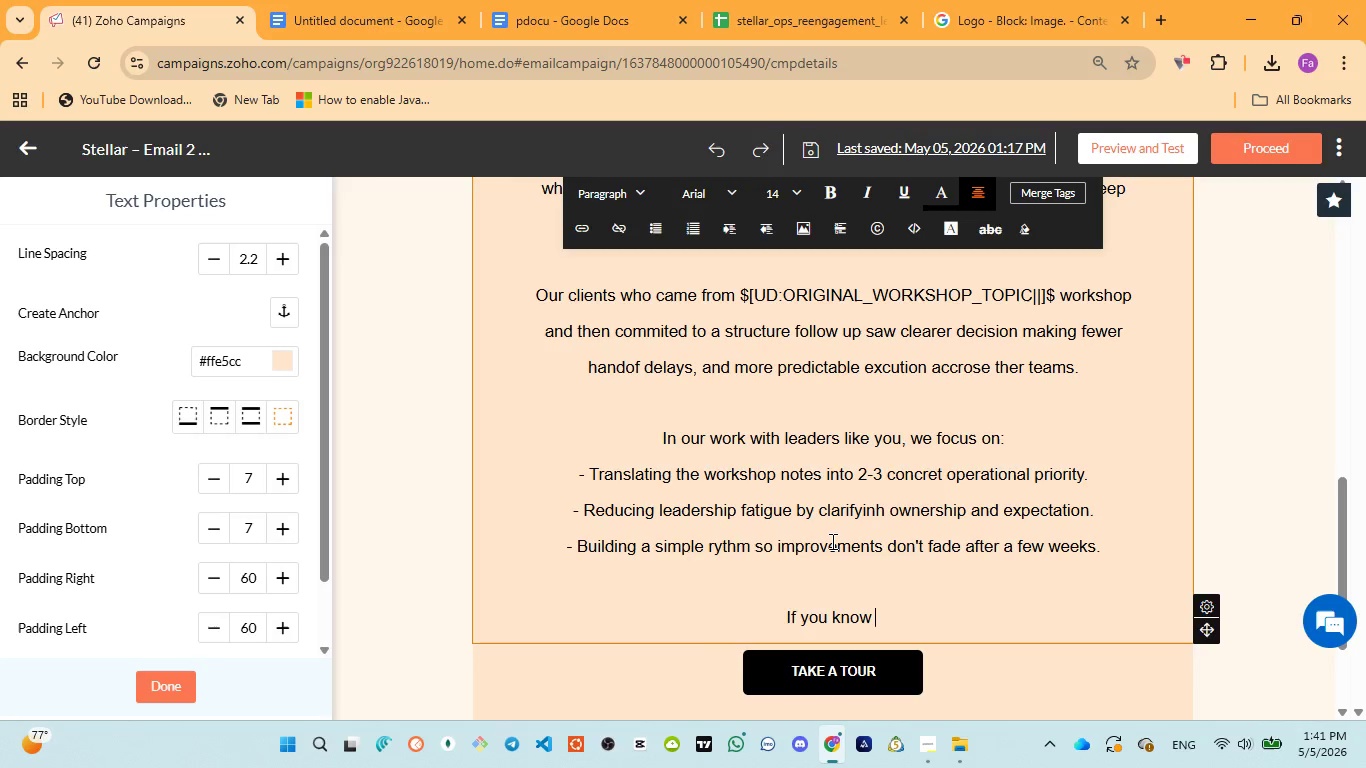 
wait(14.45)
 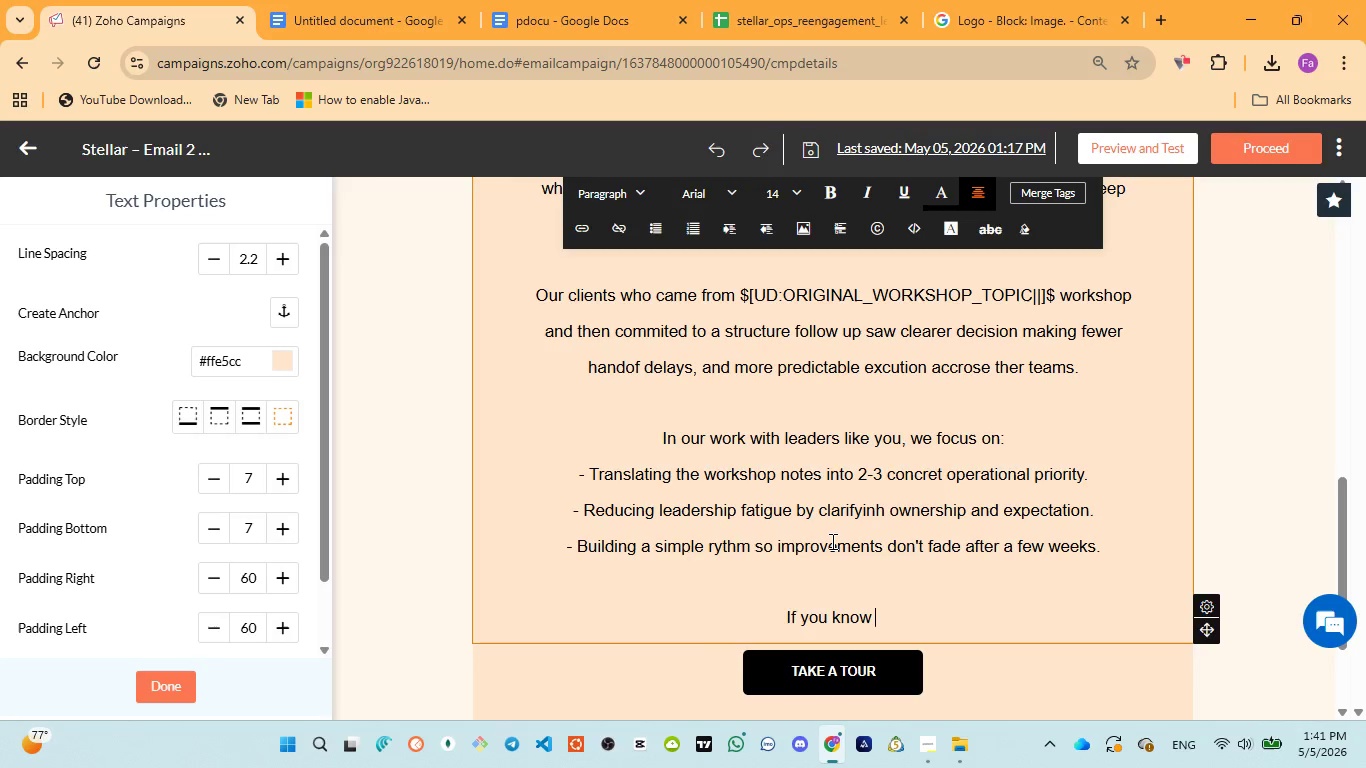 
type(these effiency )
 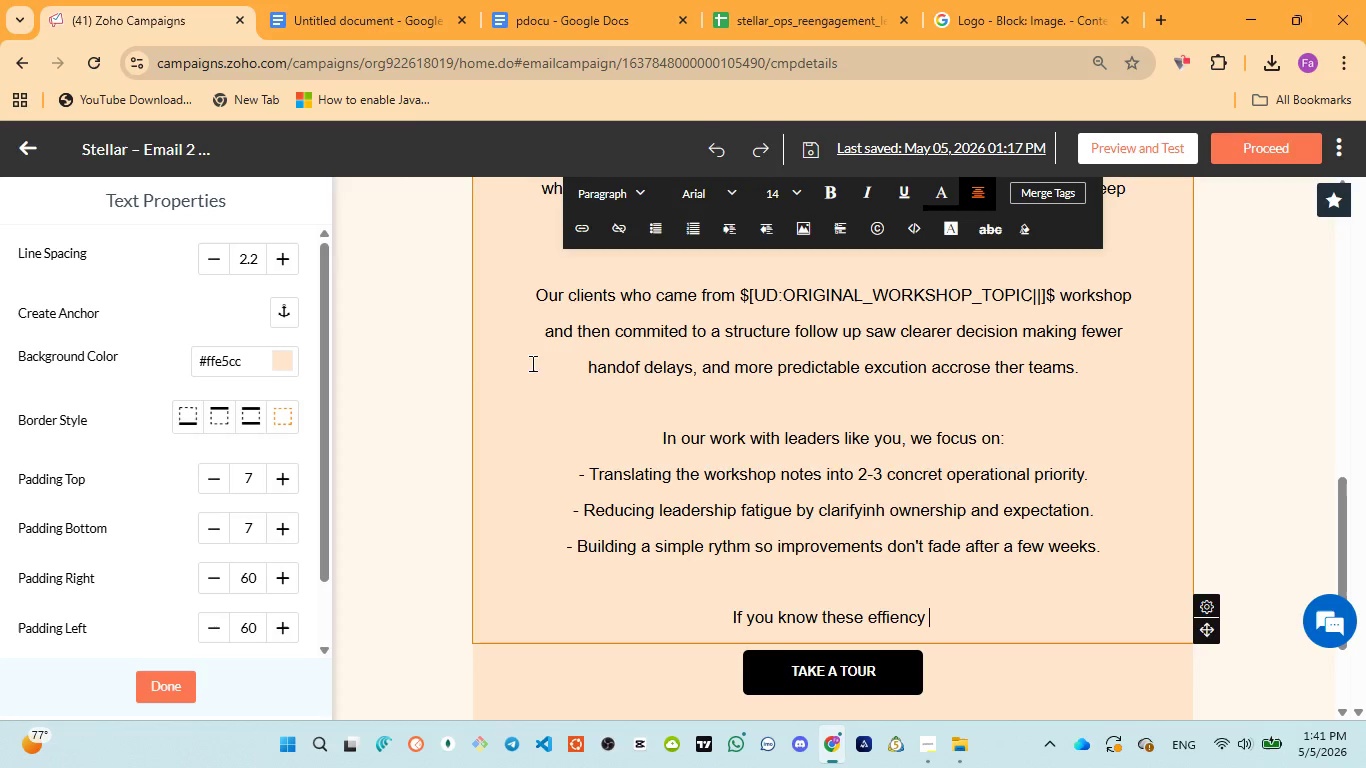 
left_click([546, 21])
 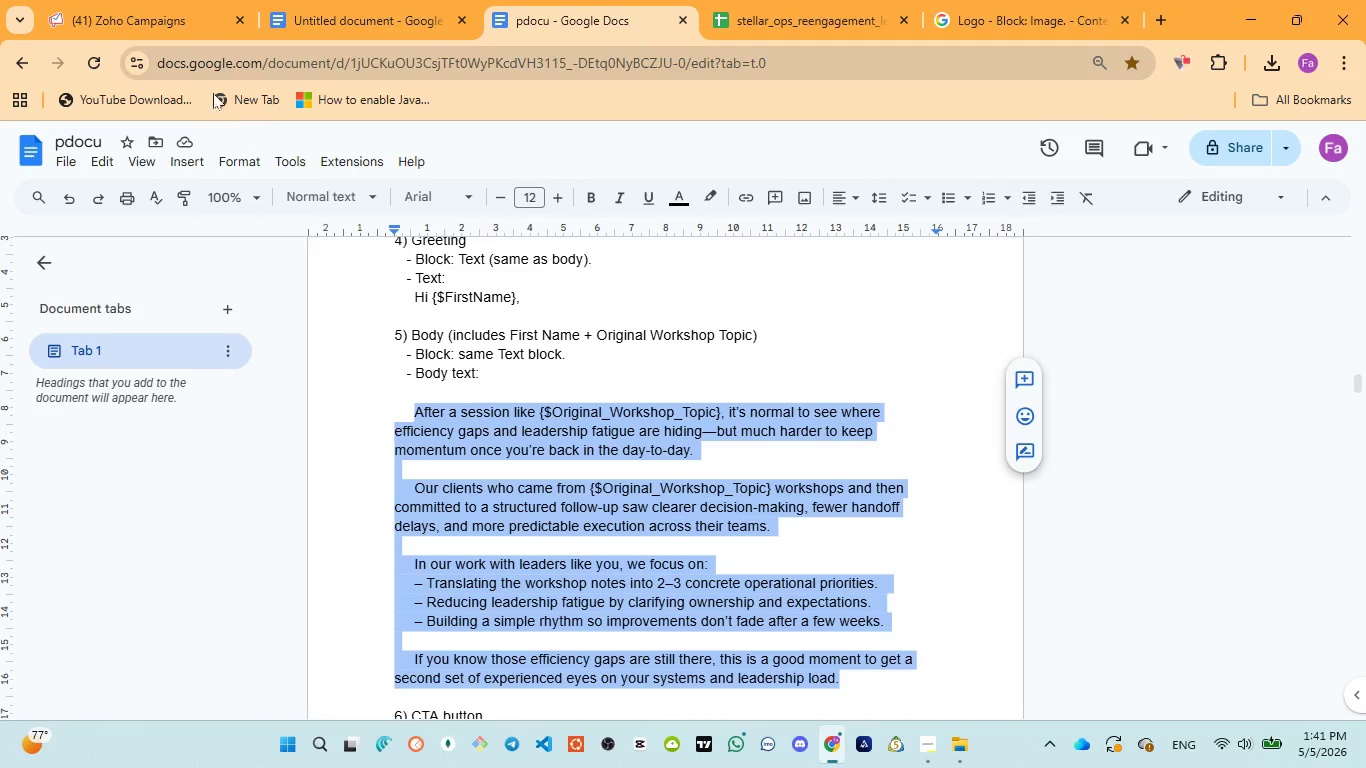 
wait(7.73)
 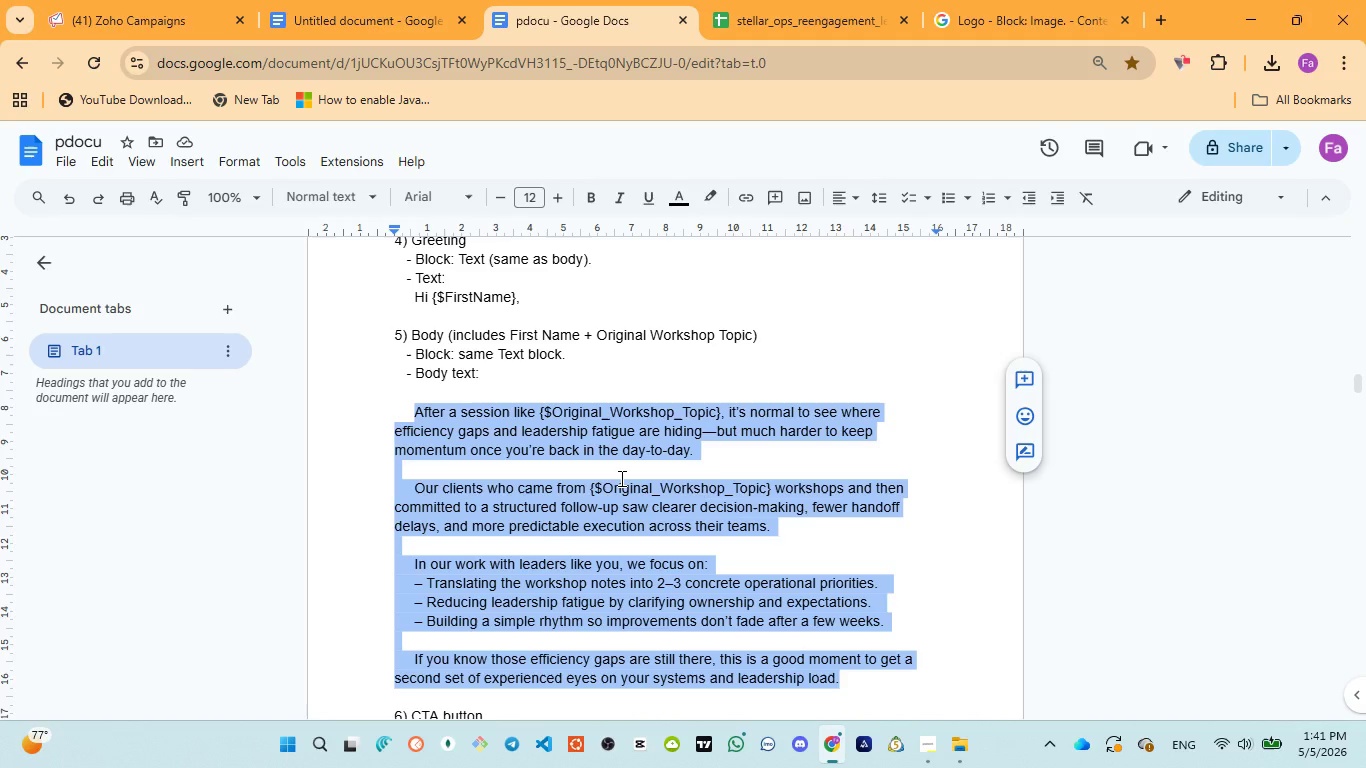 
left_click([151, 11])
 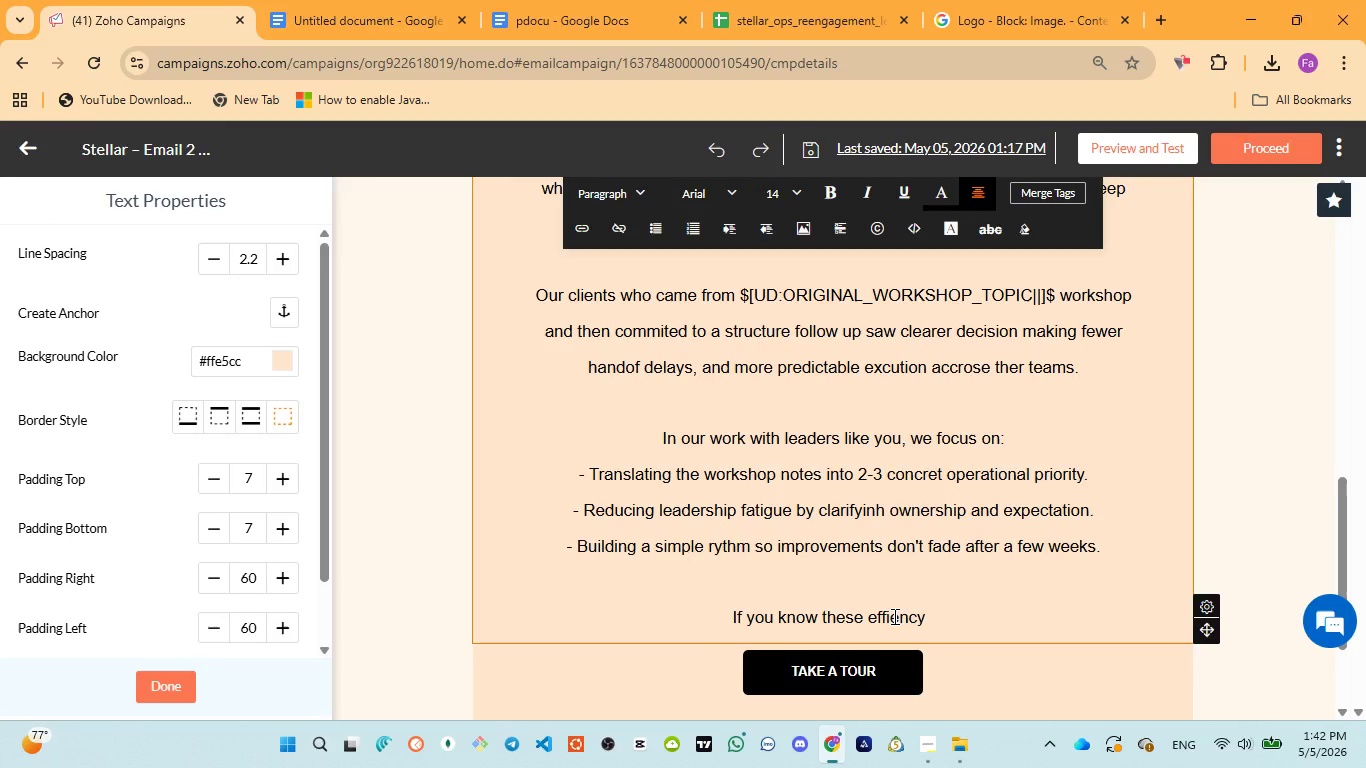 
left_click([889, 616])
 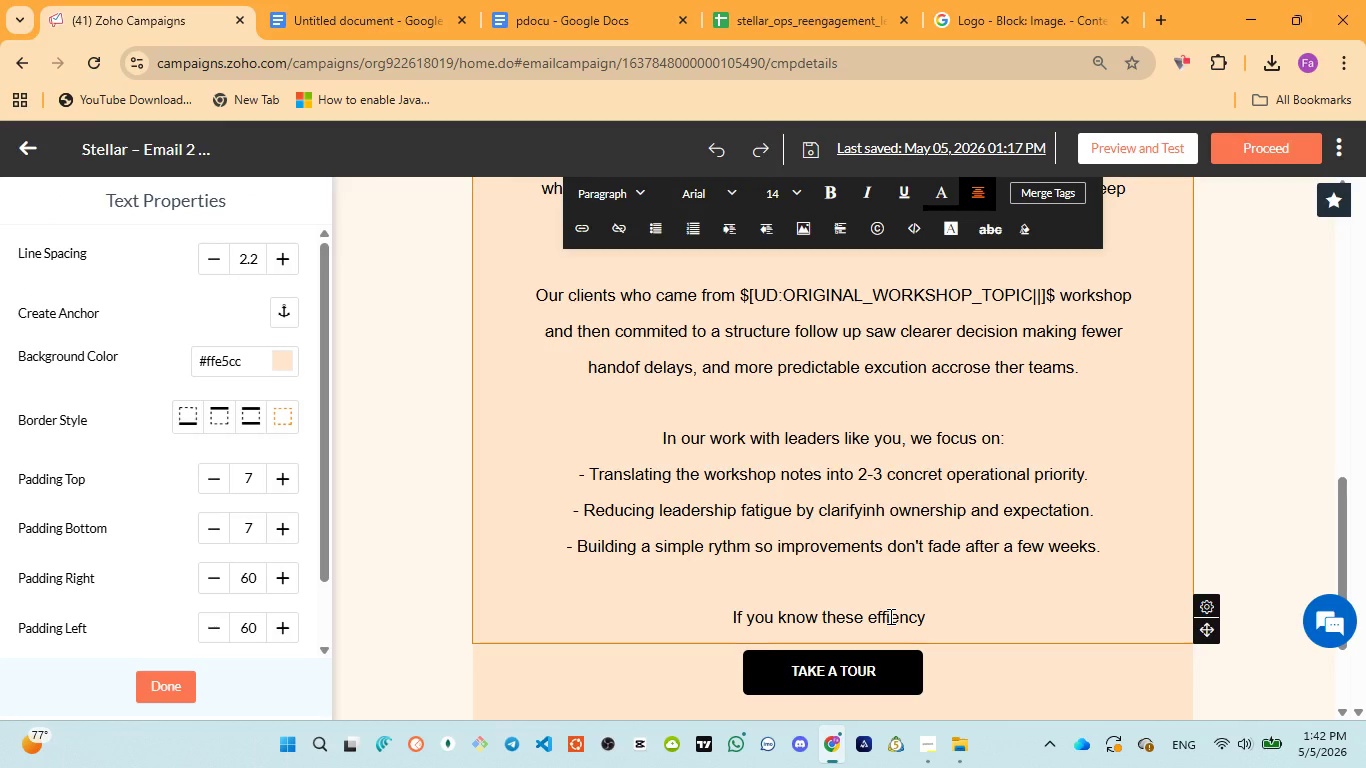 
type(ci)
 